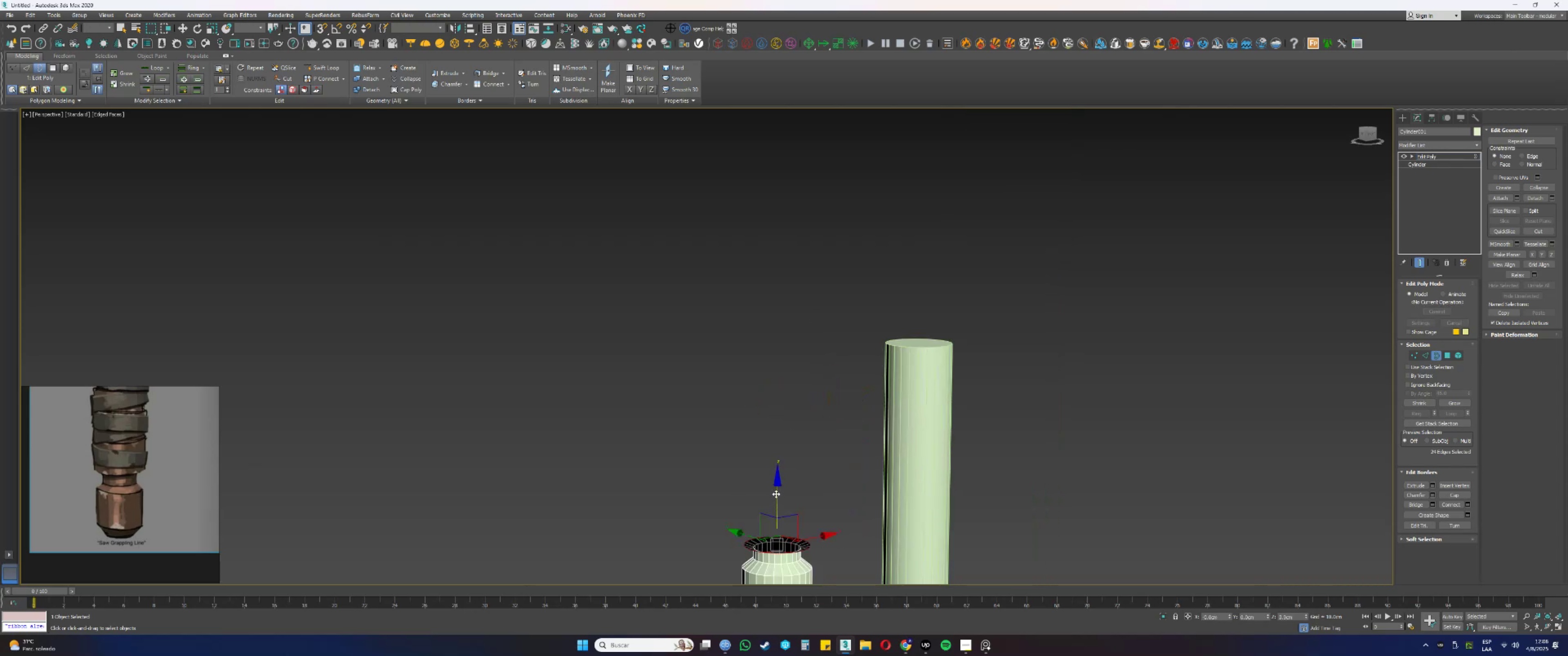 
scroll: coordinate [778, 493], scroll_direction: down, amount: 1.0
 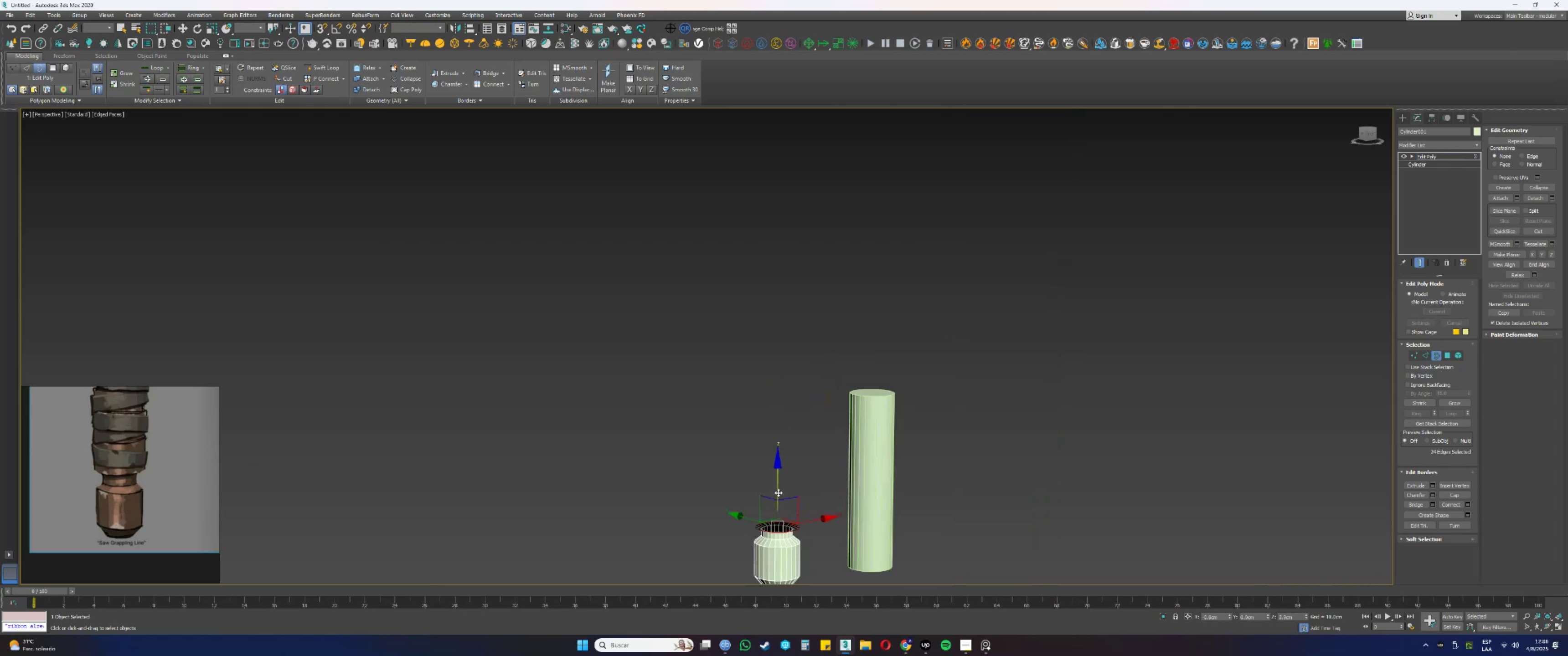 
key(Alt+AltLeft)
 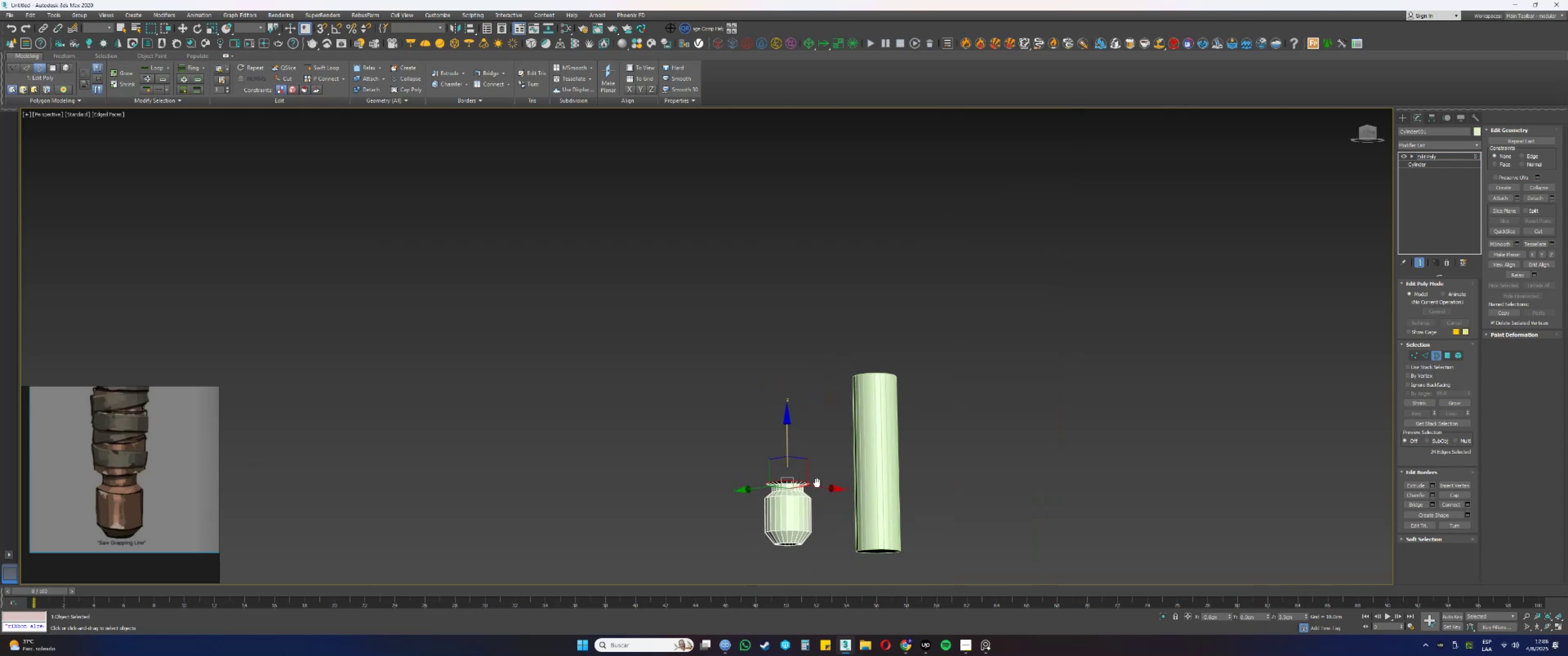 
key(Alt+AltLeft)
 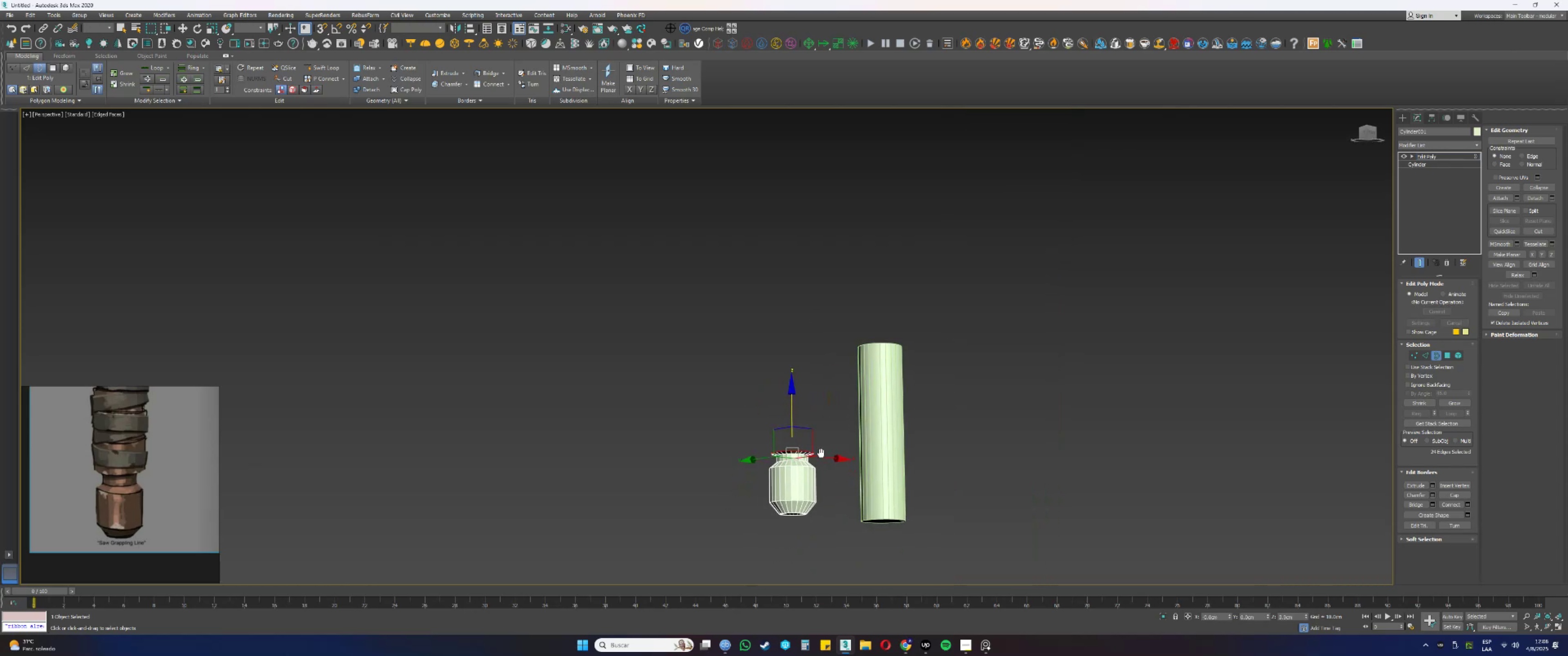 
scroll: coordinate [817, 462], scroll_direction: down, amount: 1.0
 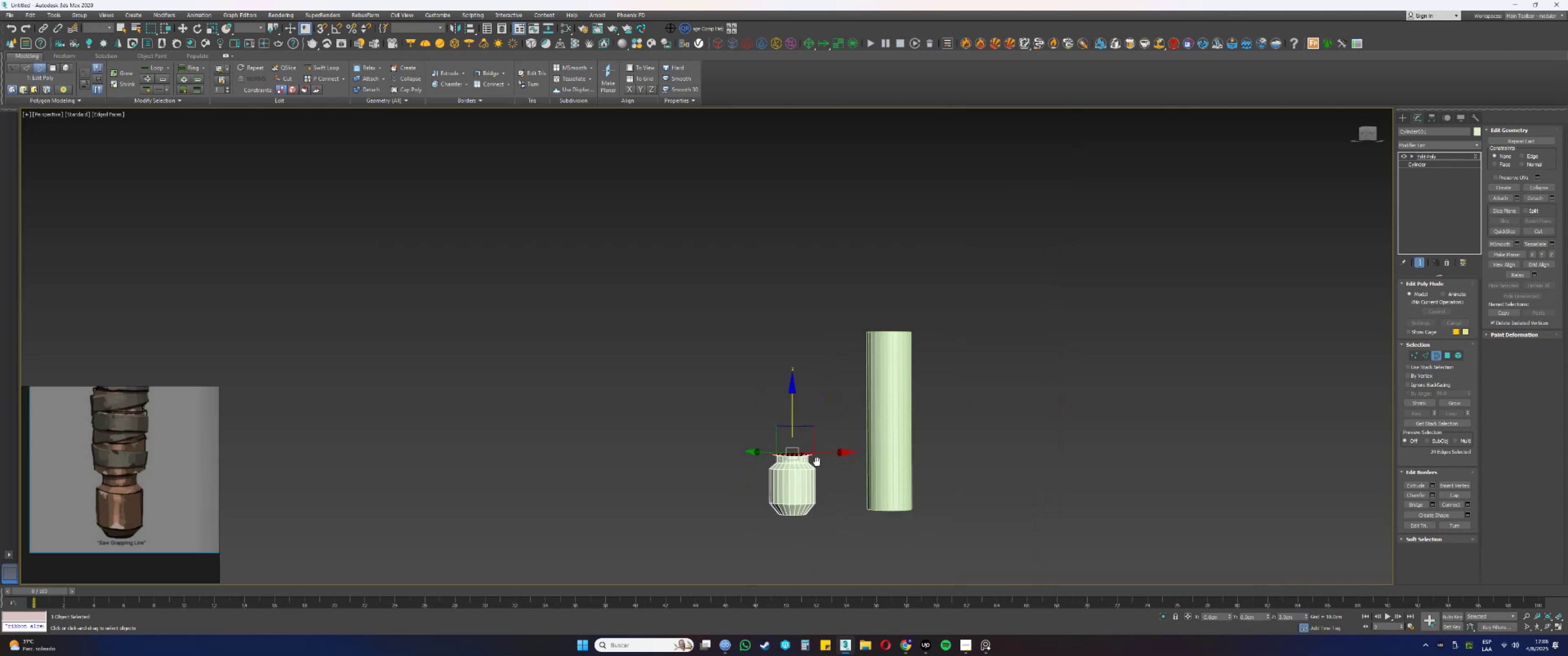 
key(3)
 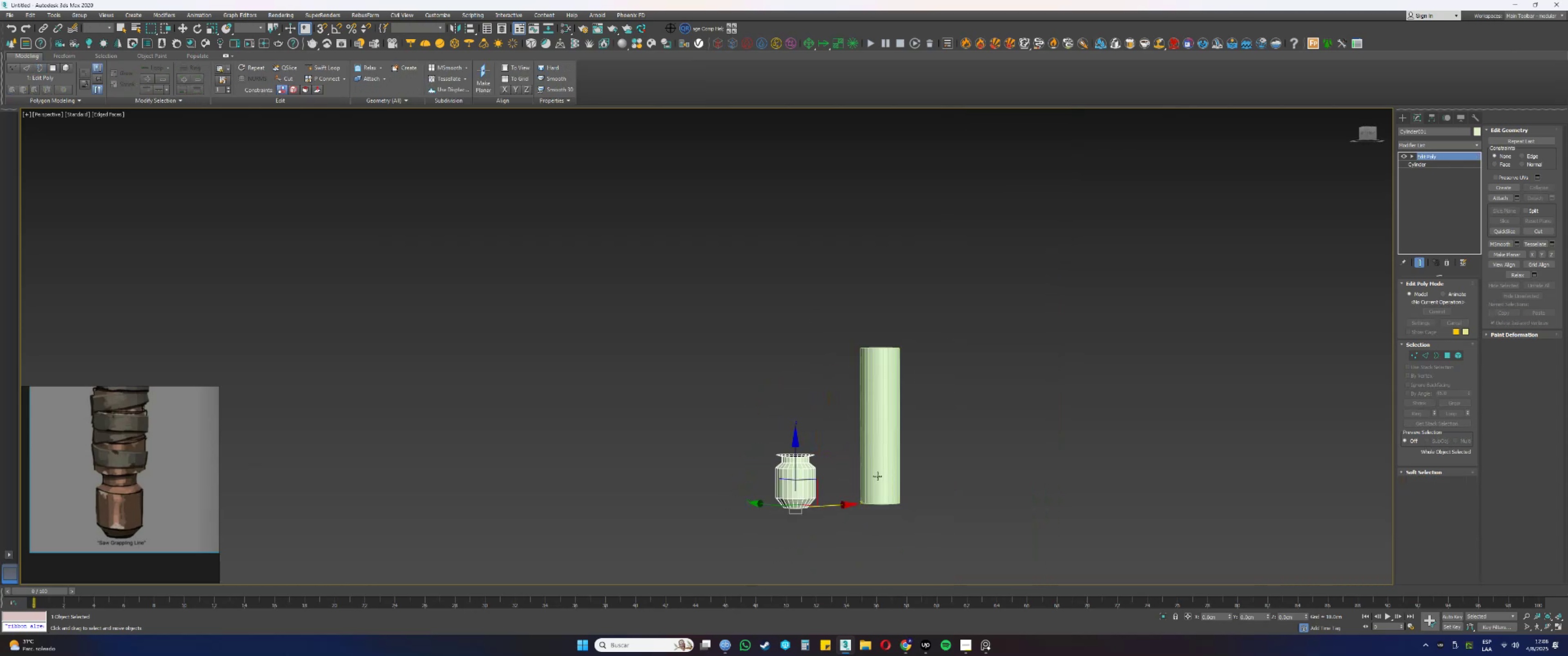 
left_click([891, 467])
 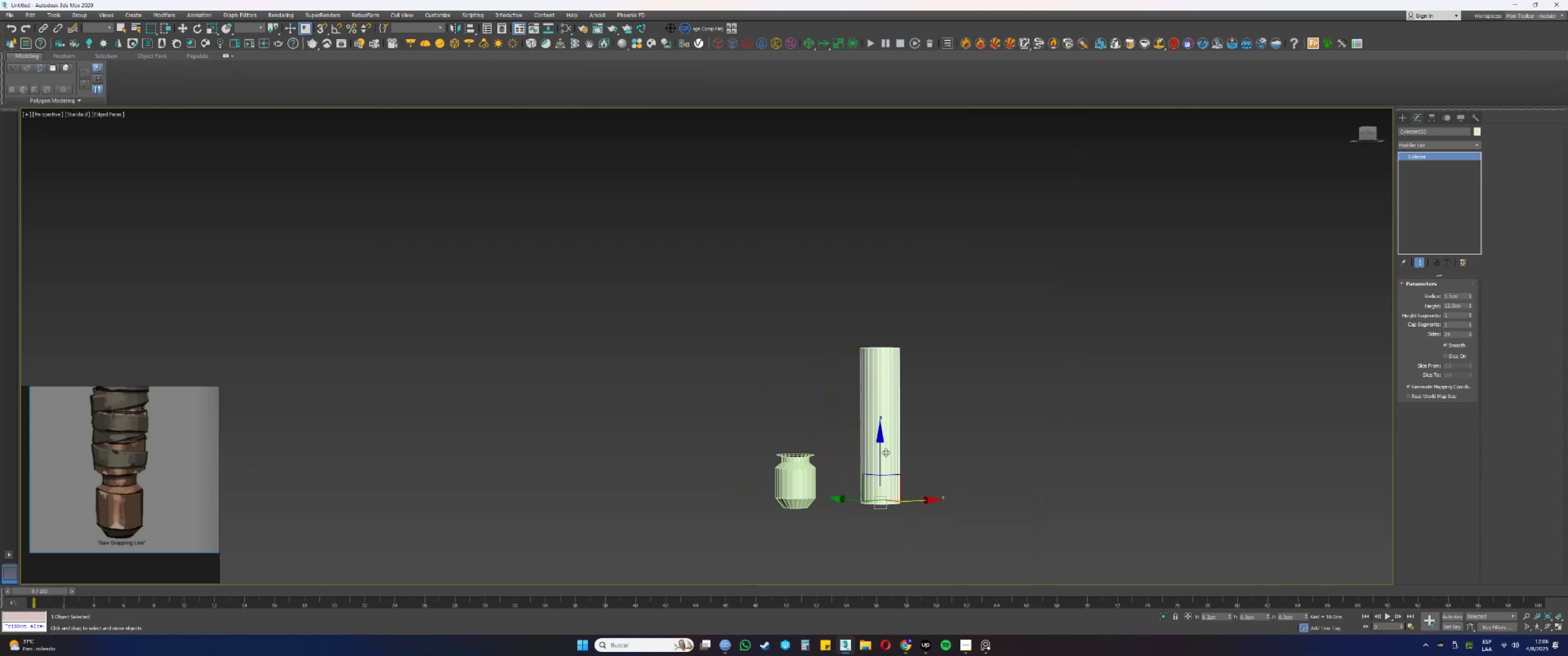 
left_click_drag(start_coordinate=[878, 454], to_coordinate=[813, 446])
 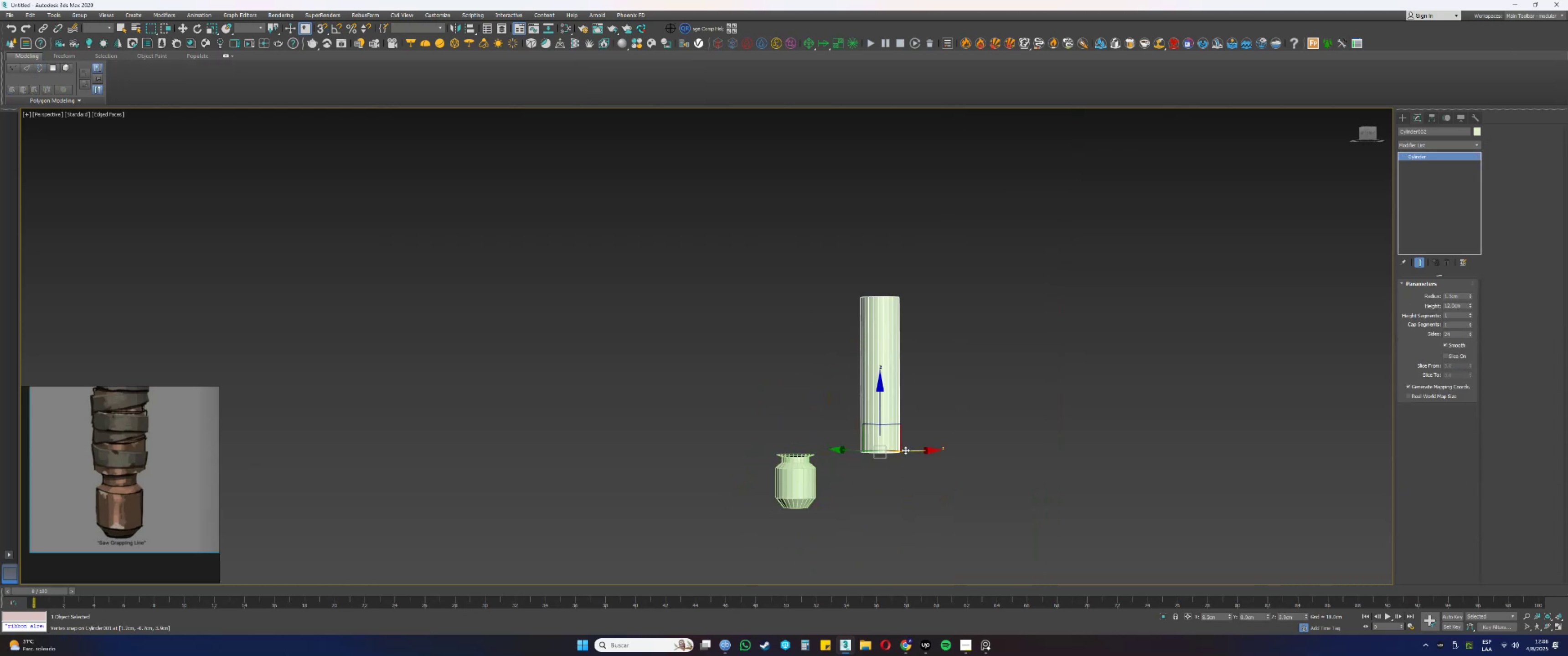 
type(ss)
 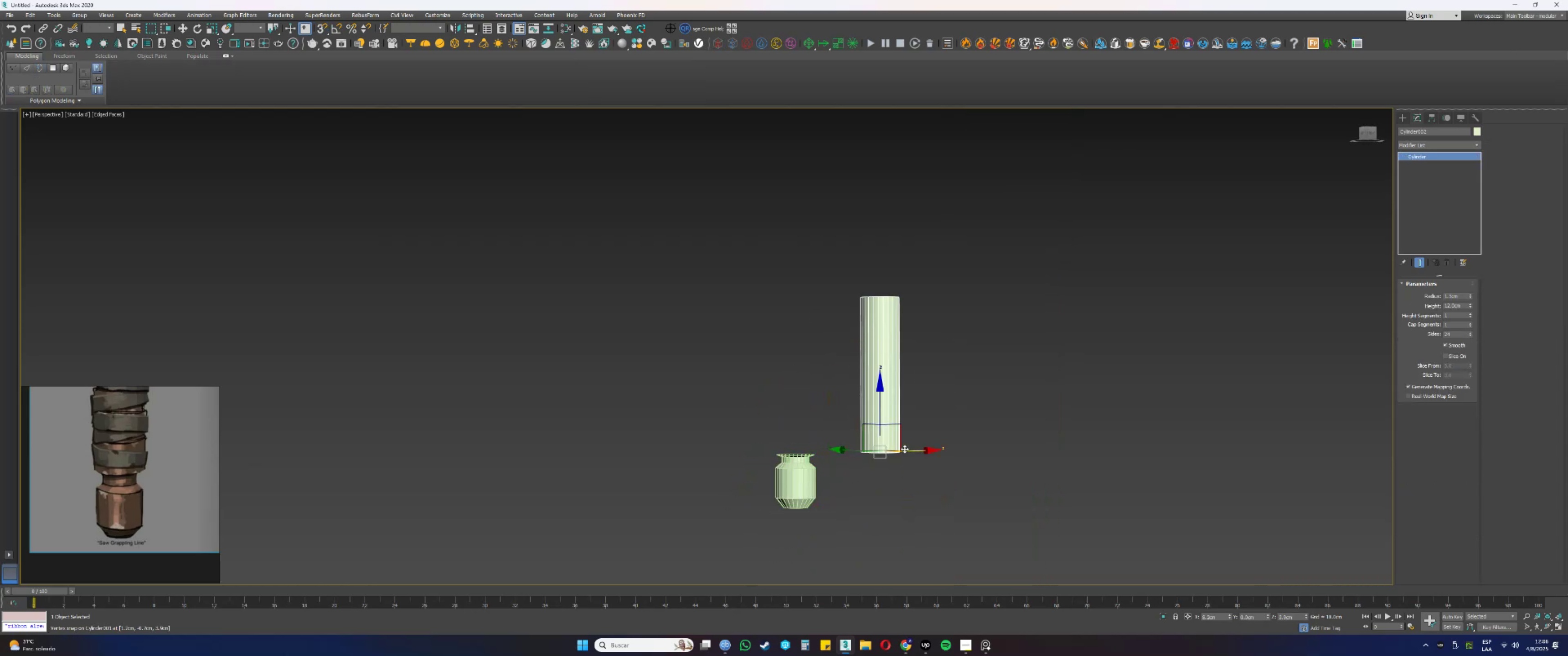 
left_click_drag(start_coordinate=[911, 451], to_coordinate=[859, 461])
 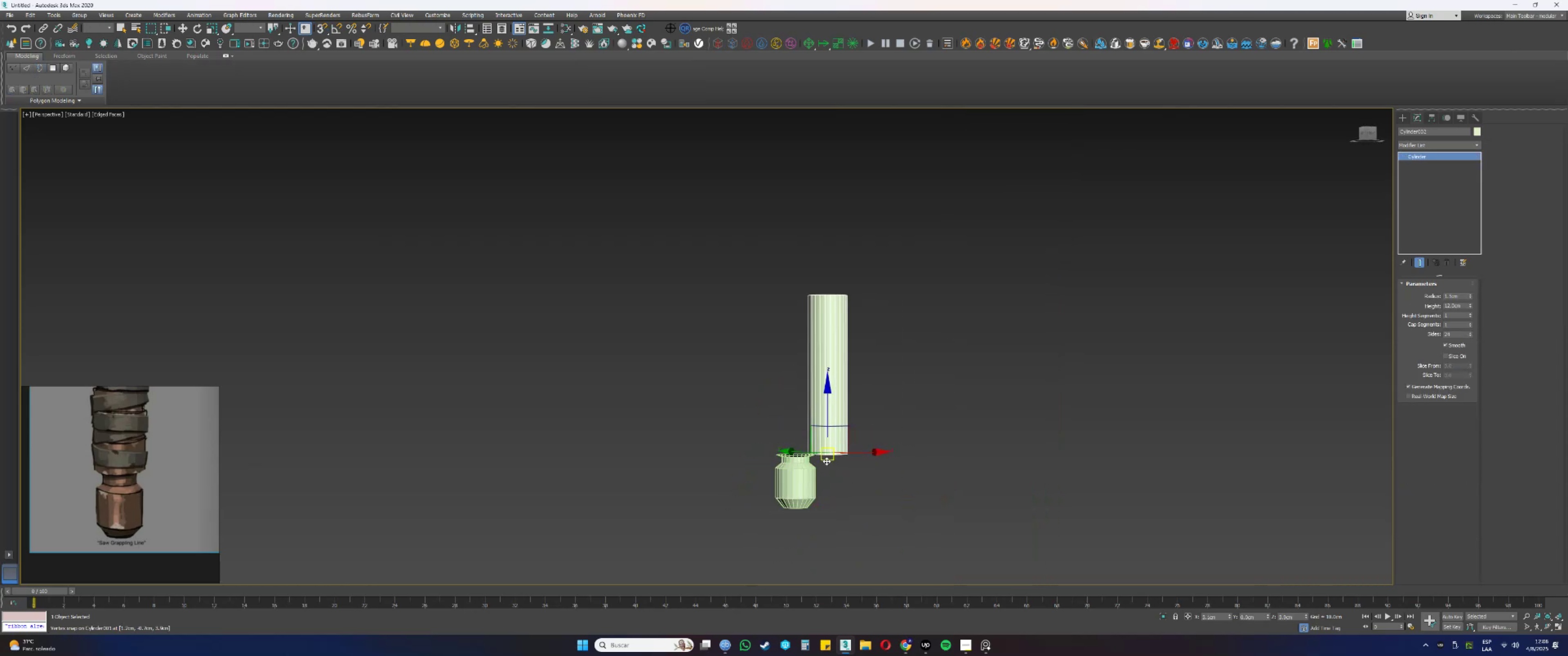 
key(Alt+AltLeft)
 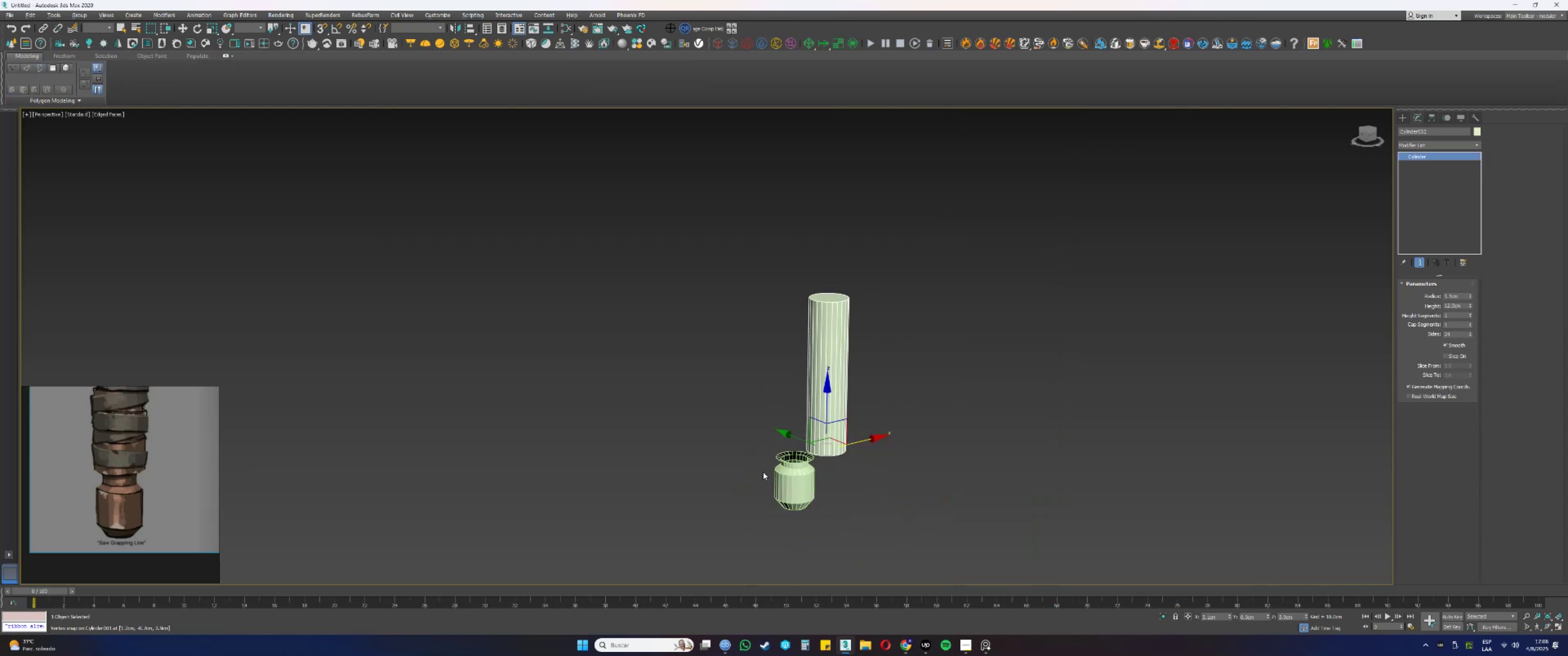 
left_click([789, 482])
 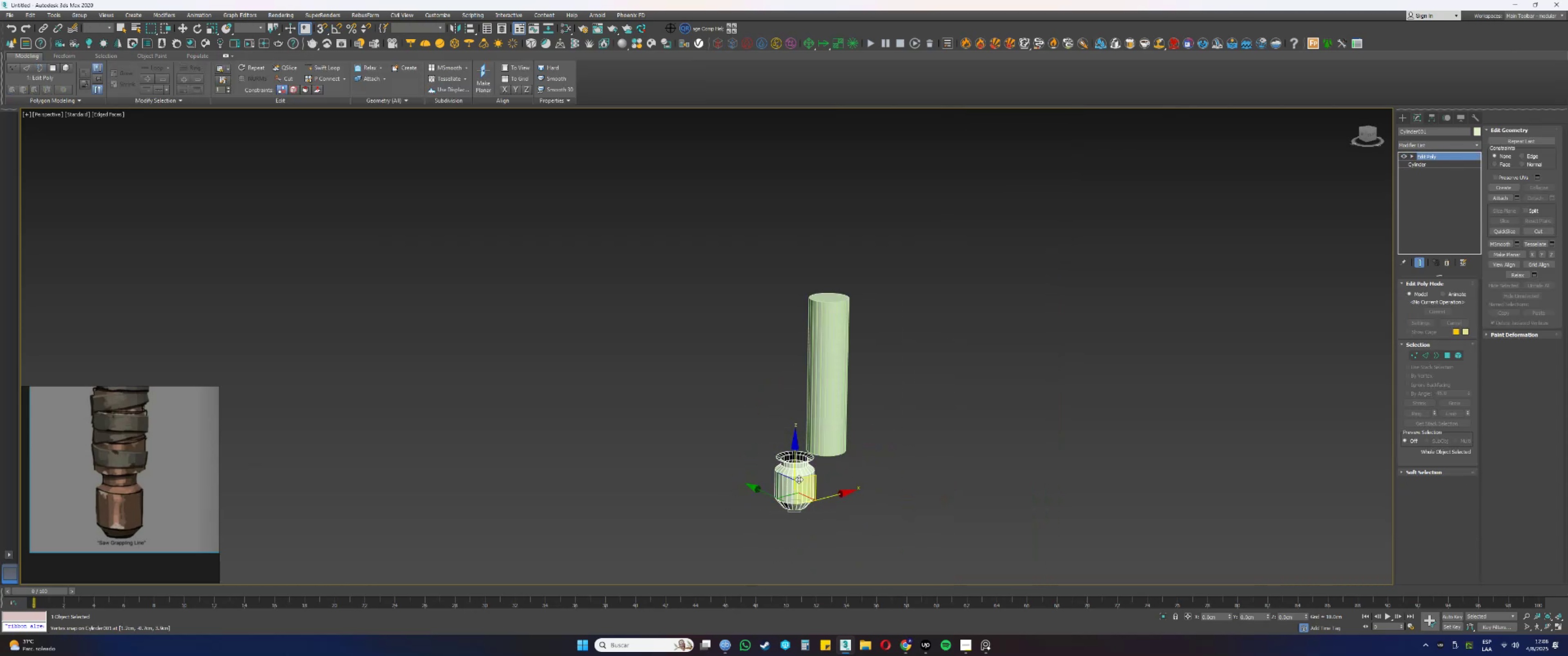 
key(3)
 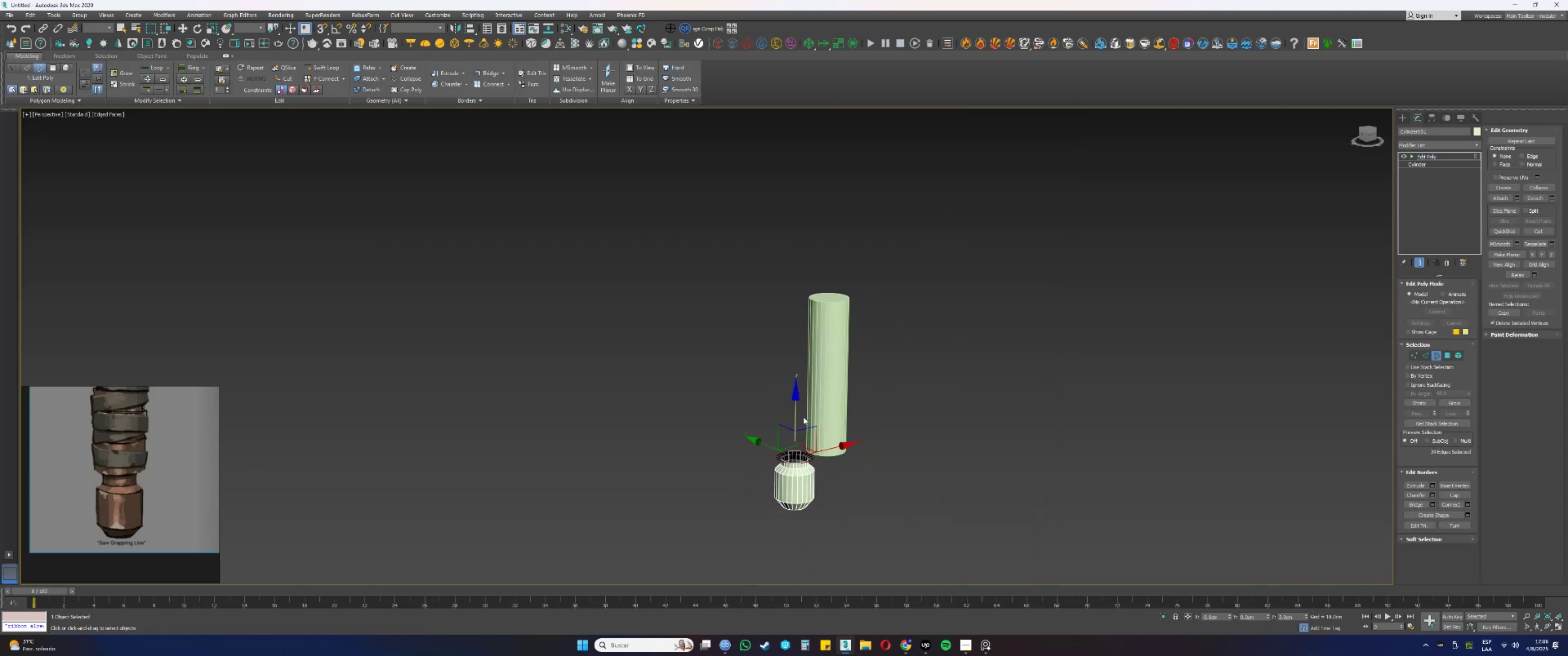 
key(Shift+ShiftLeft)
 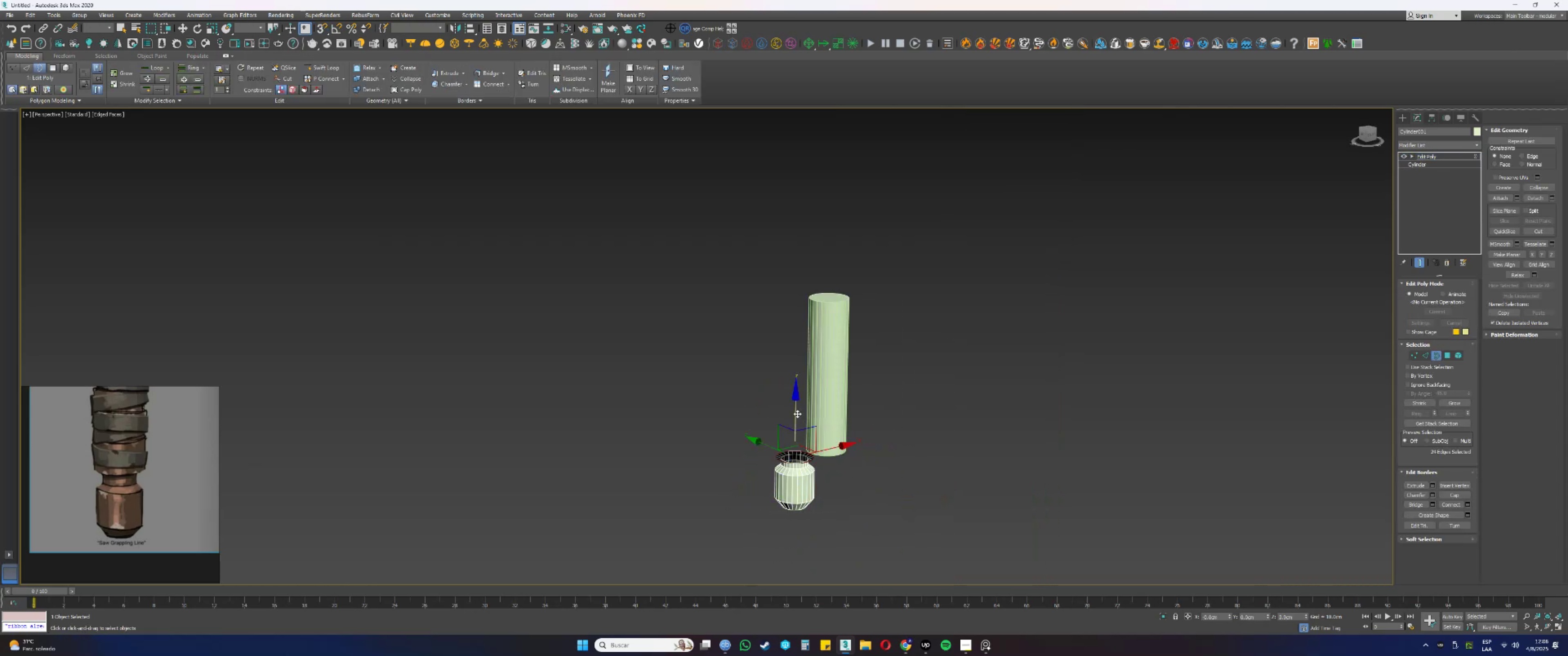 
left_click_drag(start_coordinate=[796, 413], to_coordinate=[810, 251])
 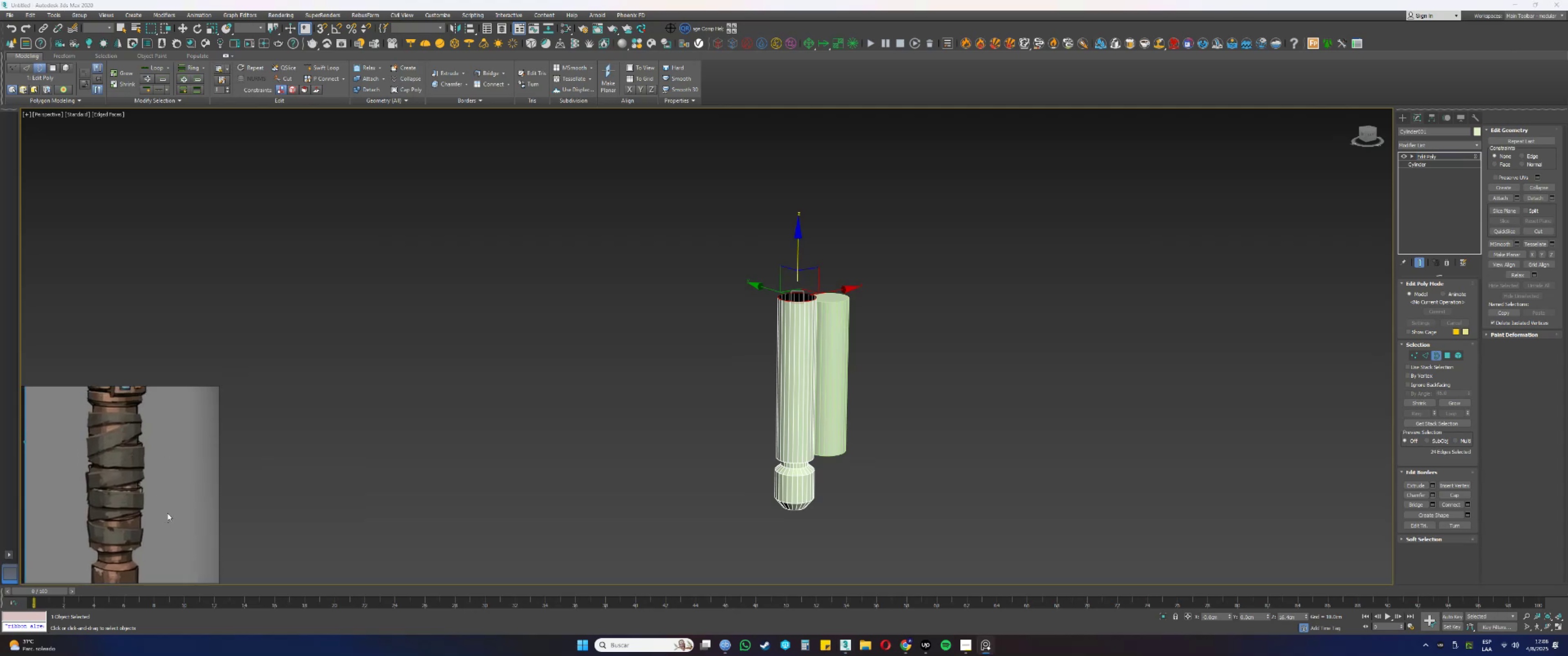 
scroll: coordinate [178, 538], scroll_direction: up, amount: 1.0
 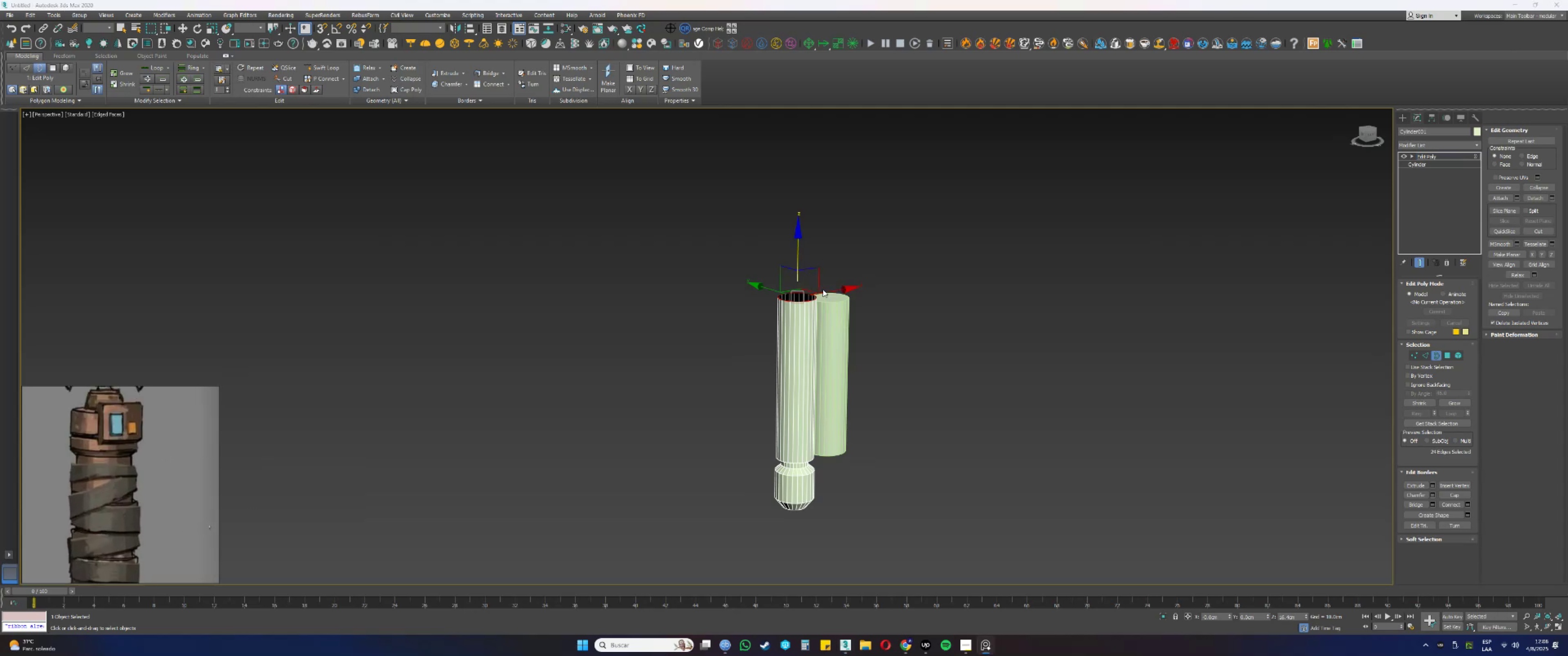 
hold_key(key=AltLeft, duration=0.3)
 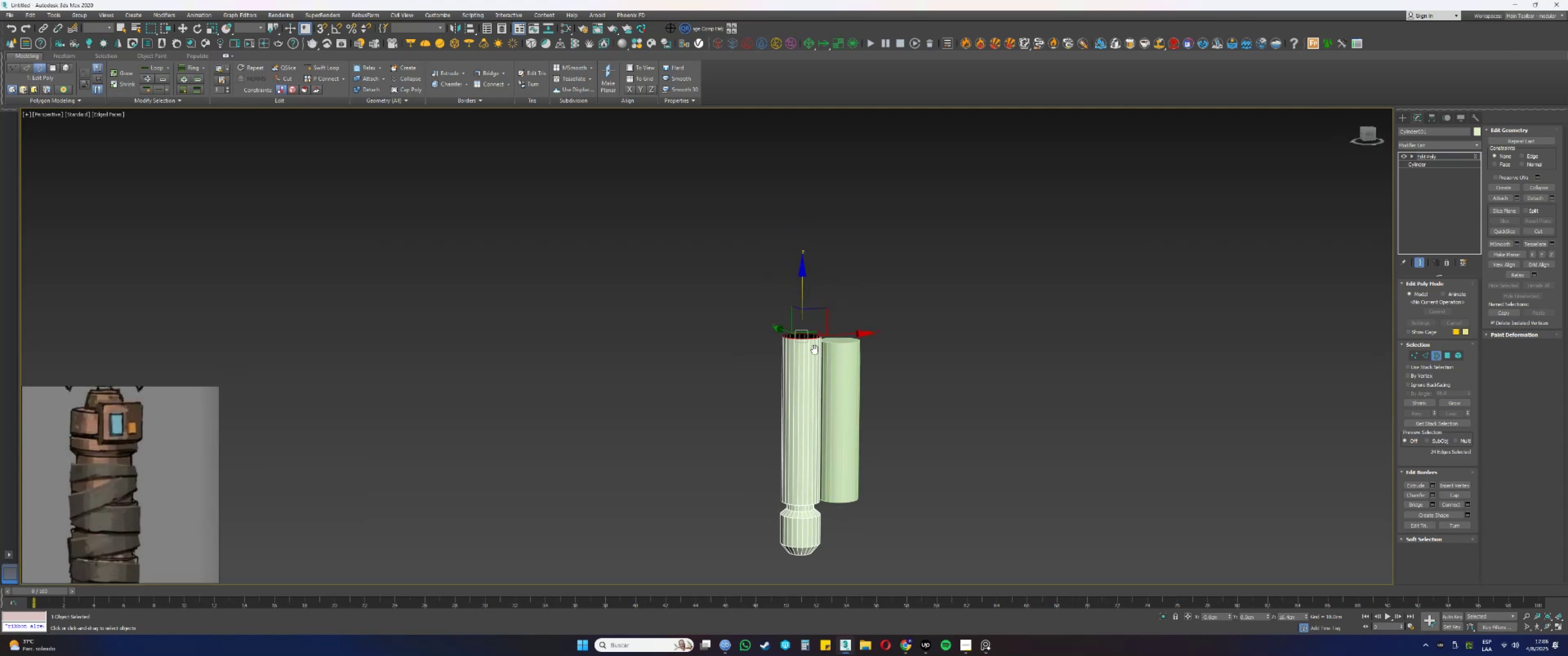 
scroll: coordinate [821, 383], scroll_direction: up, amount: 3.0
 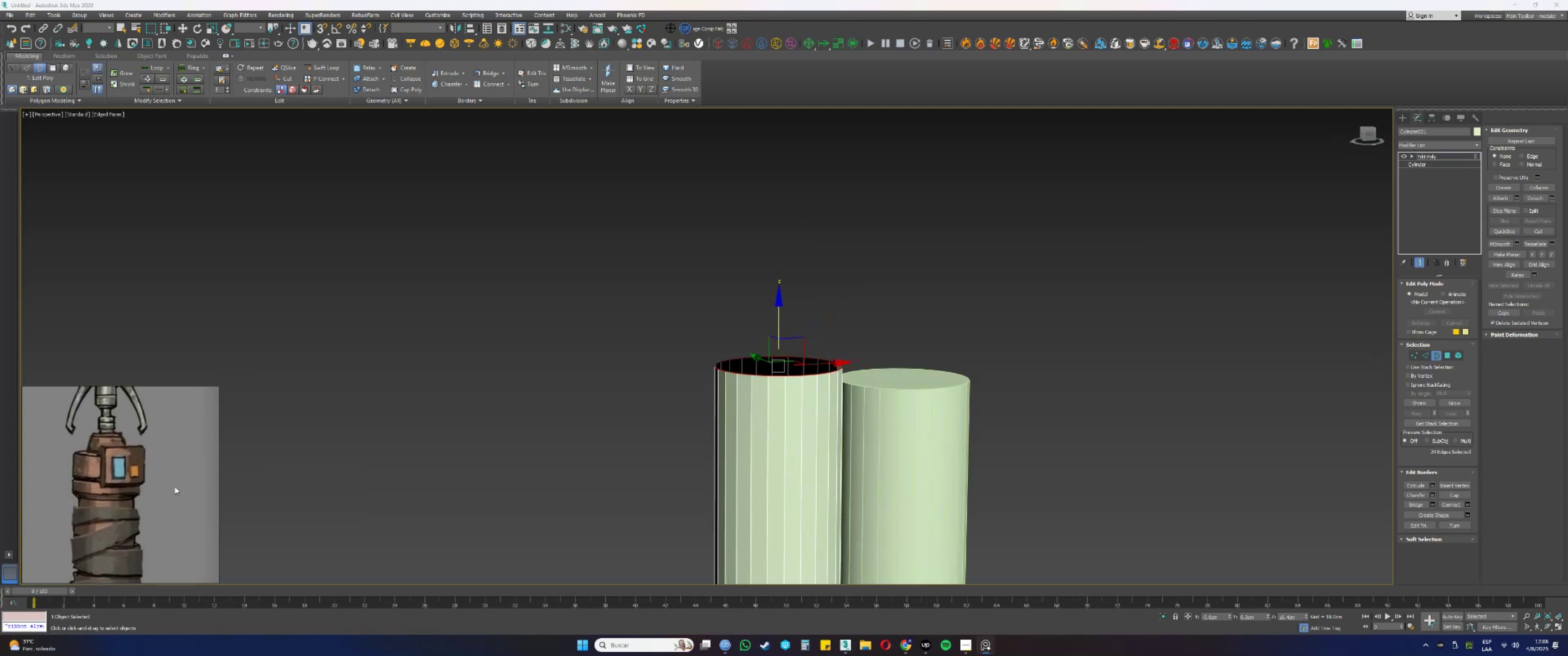 
key(Alt+AltLeft)
 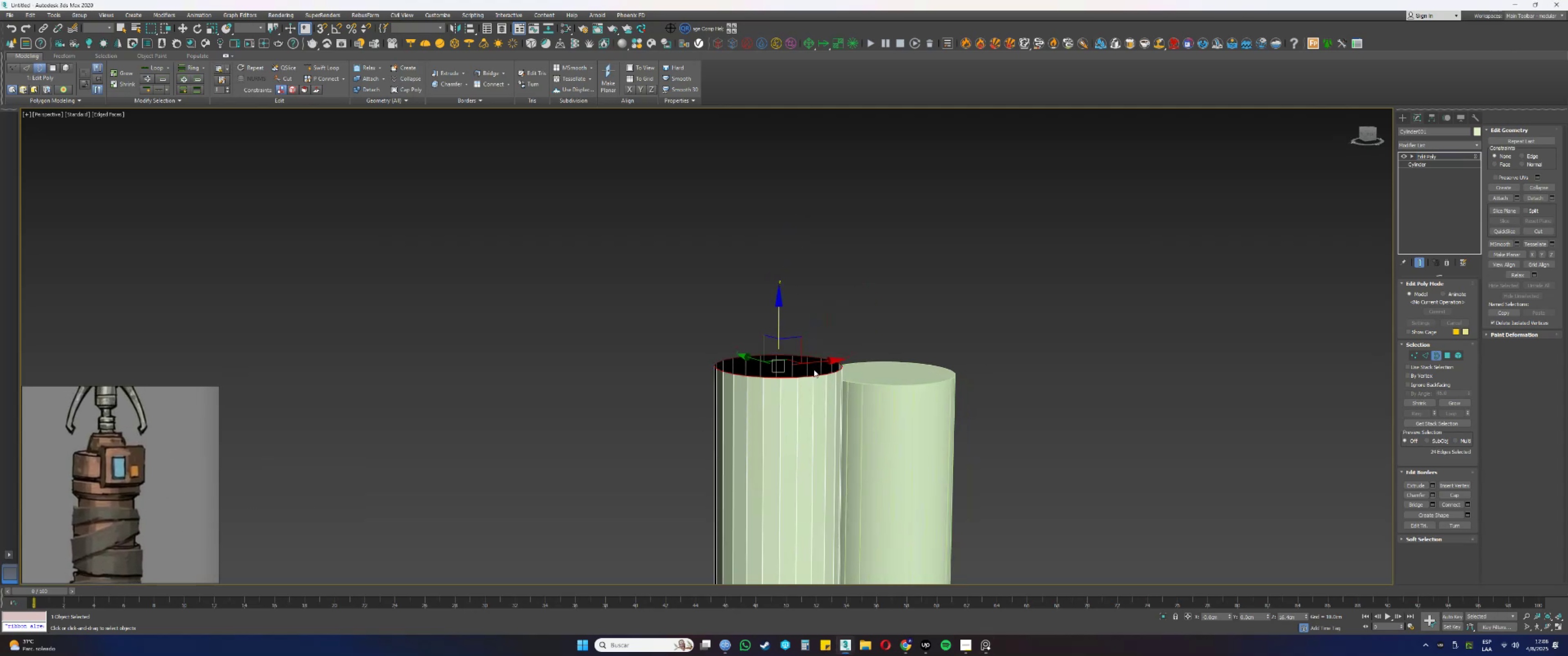 
type(rwrw)
 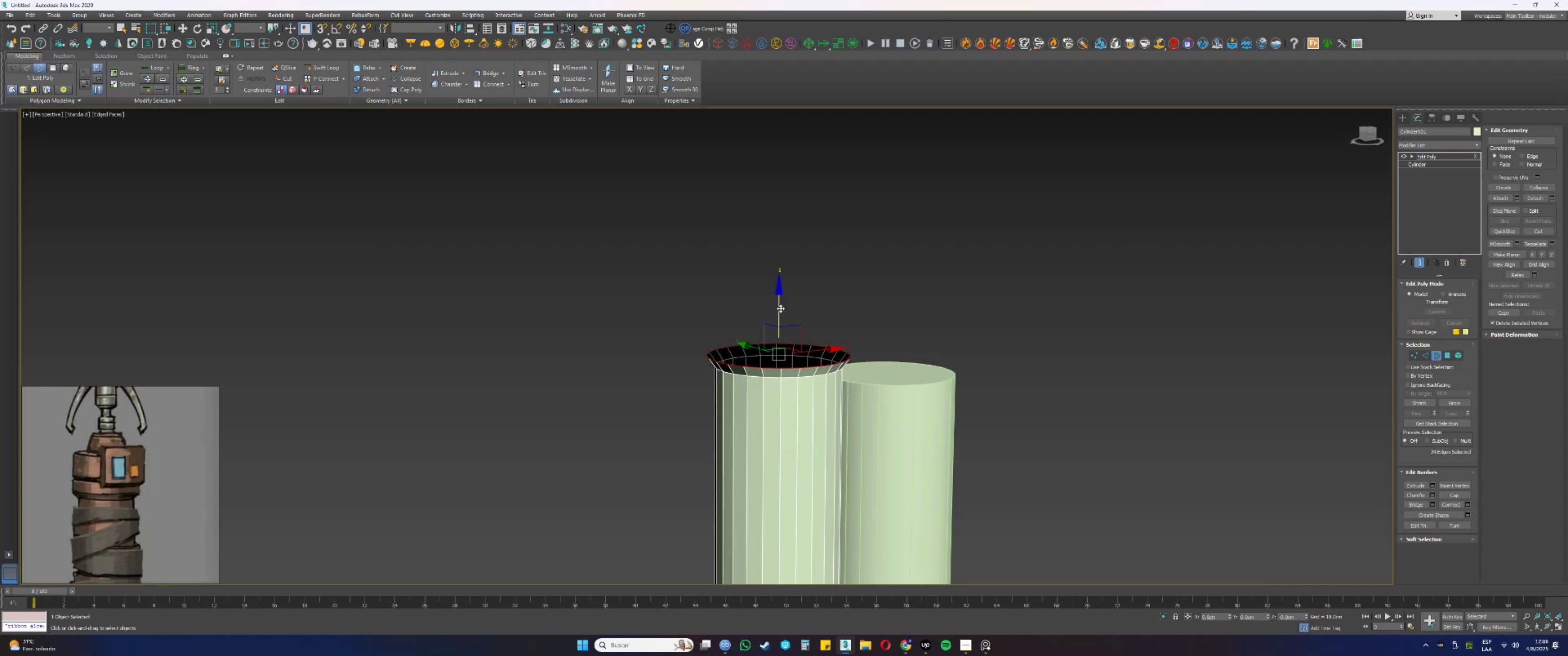 
left_click_drag(start_coordinate=[774, 354], to_coordinate=[770, 343])
 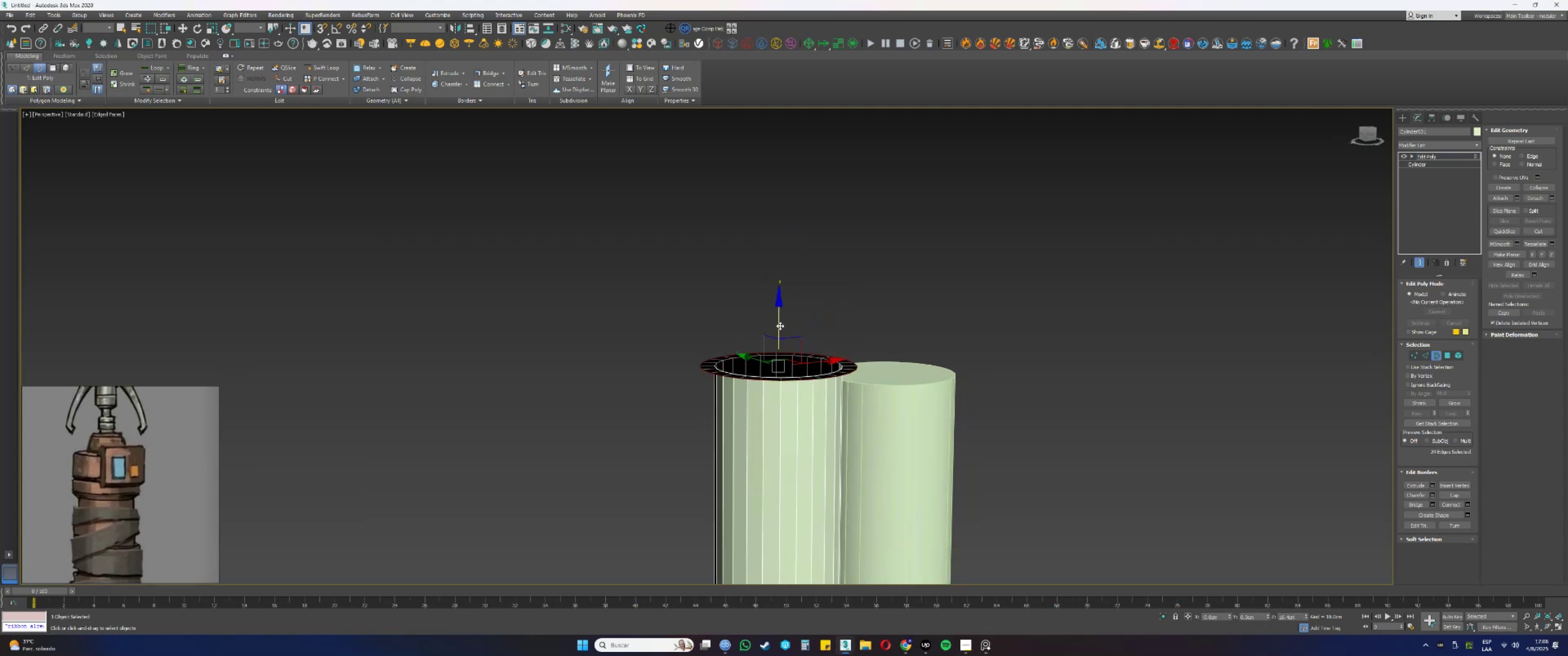 
left_click_drag(start_coordinate=[779, 323], to_coordinate=[780, 311])
 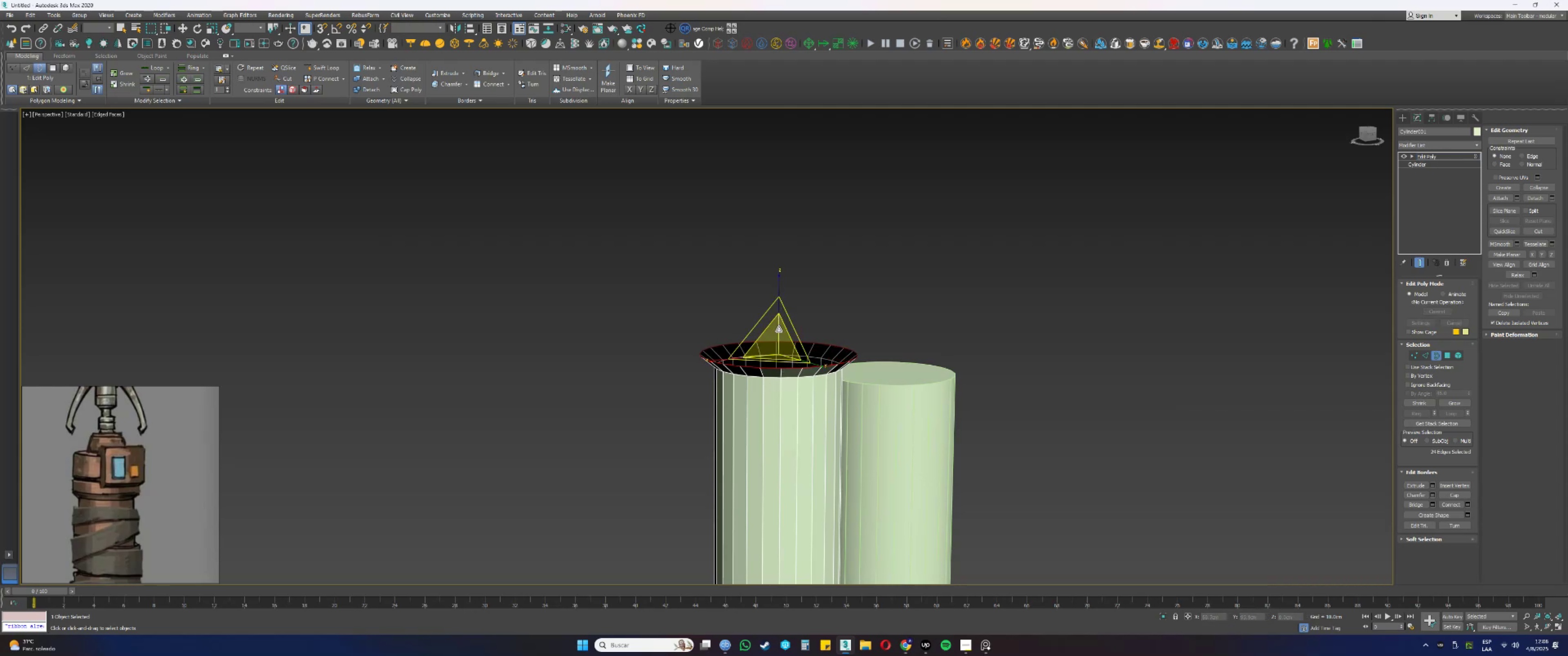 
left_click_drag(start_coordinate=[782, 337], to_coordinate=[782, 341])
 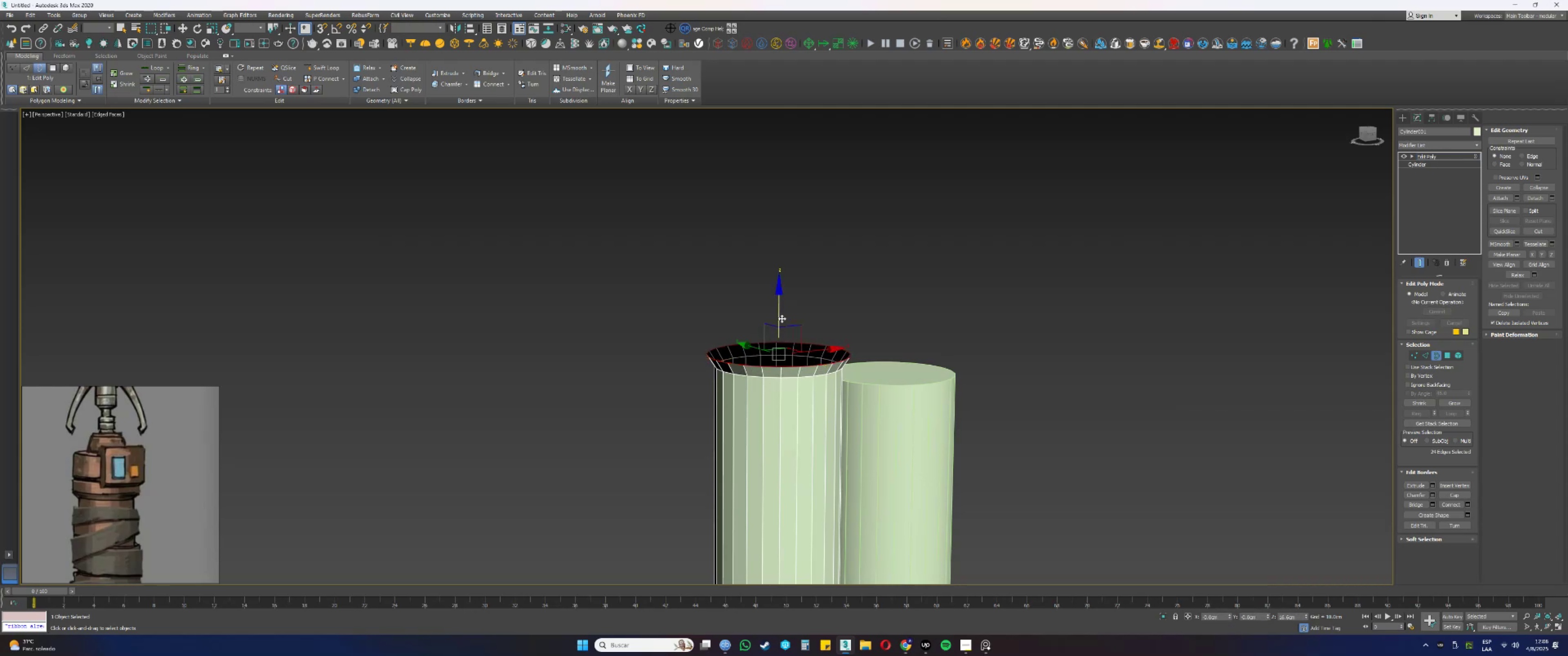 
left_click_drag(start_coordinate=[780, 307], to_coordinate=[779, 311])
 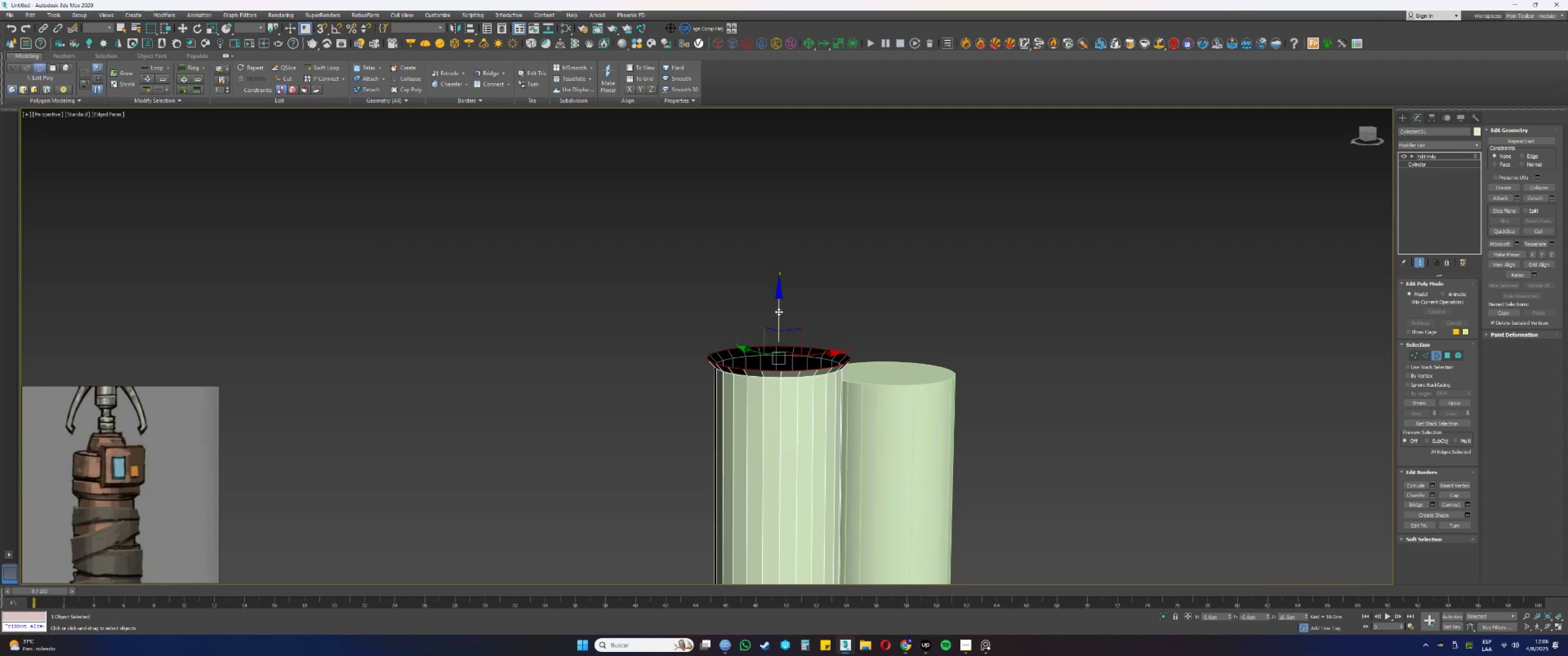 
hold_key(key=ShiftLeft, duration=0.76)
left_click_drag(start_coordinate=[778, 316], to_coordinate=[777, 294])
 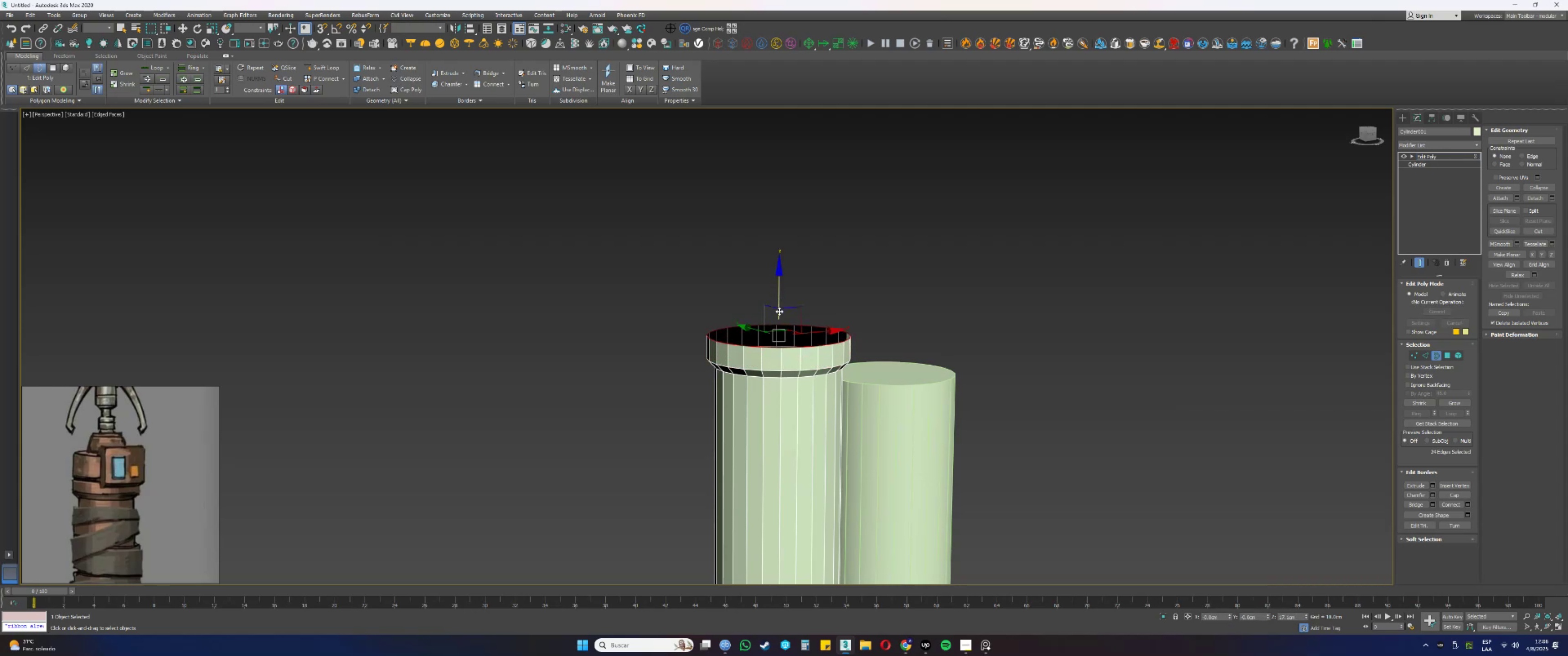 
type(rwr4)
 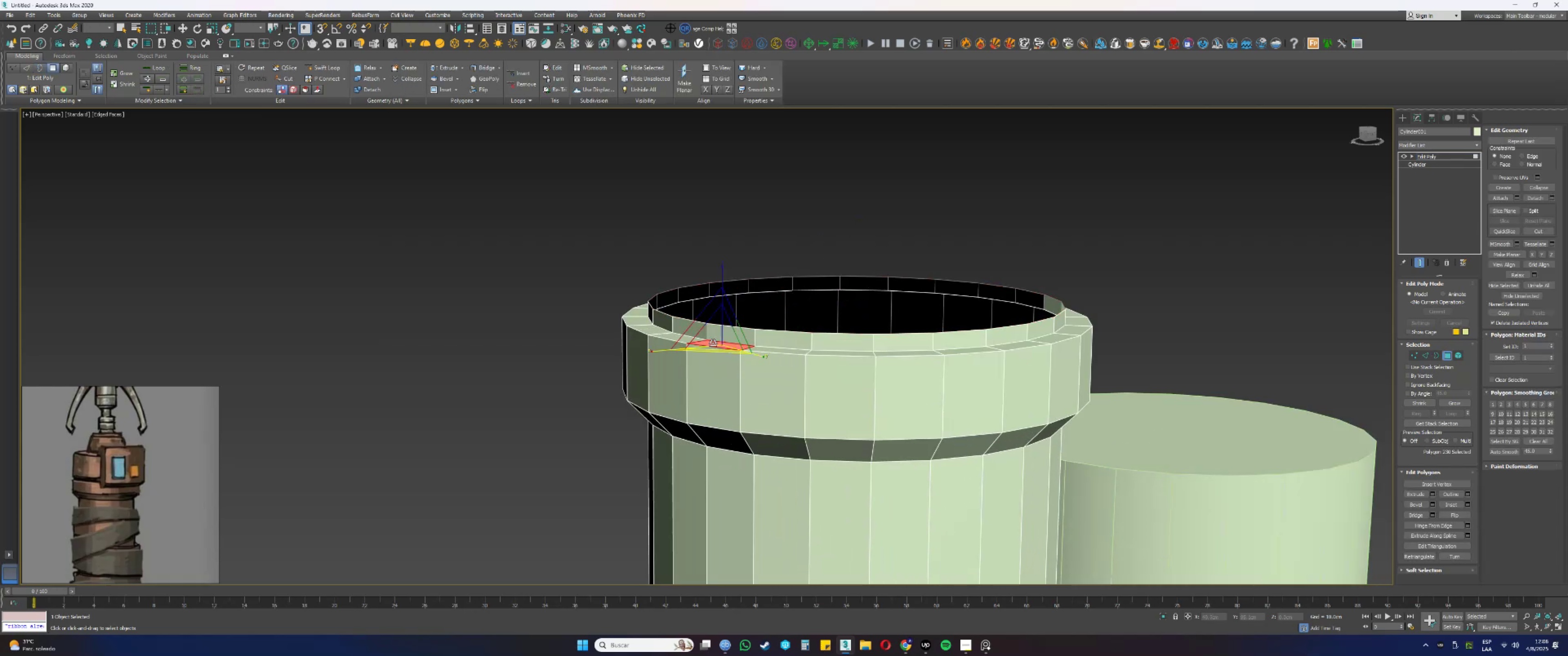 
left_click_drag(start_coordinate=[775, 326], to_coordinate=[775, 332])
 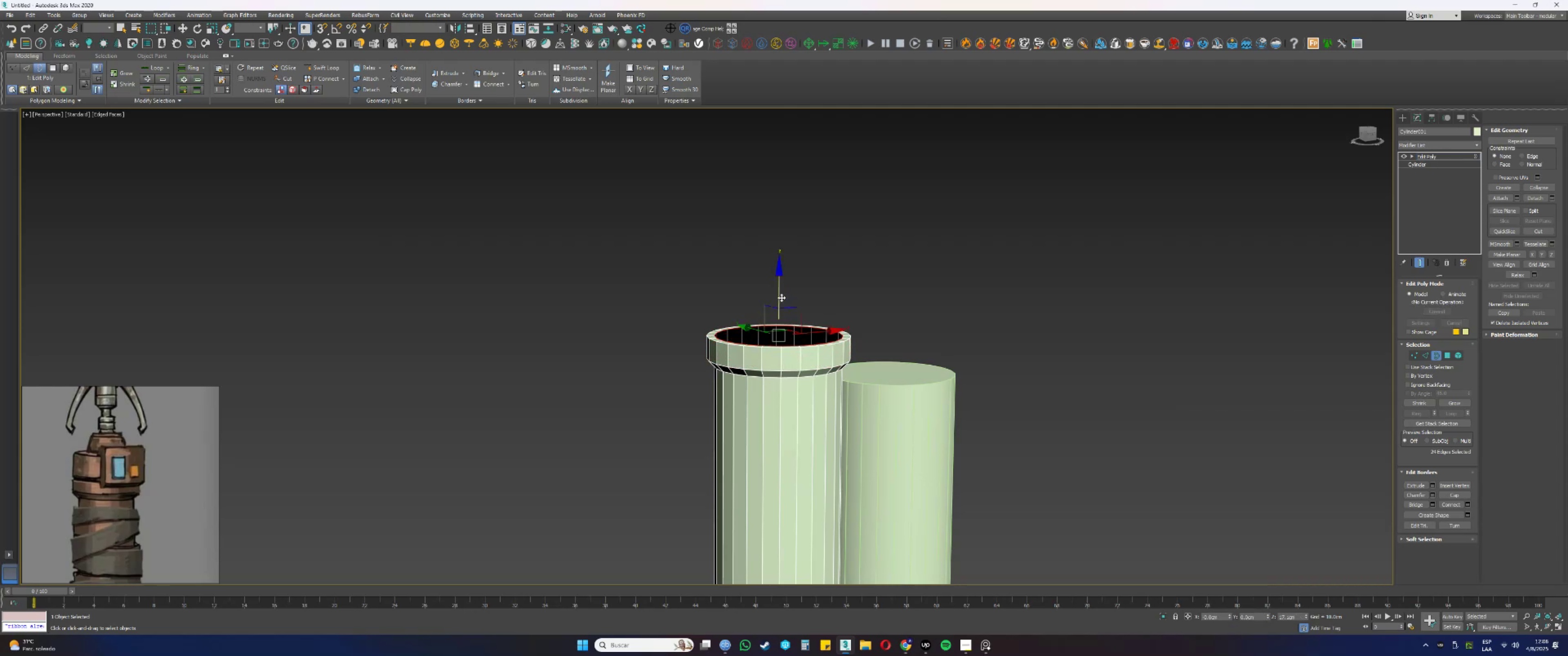 
left_click_drag(start_coordinate=[781, 296], to_coordinate=[779, 292])
 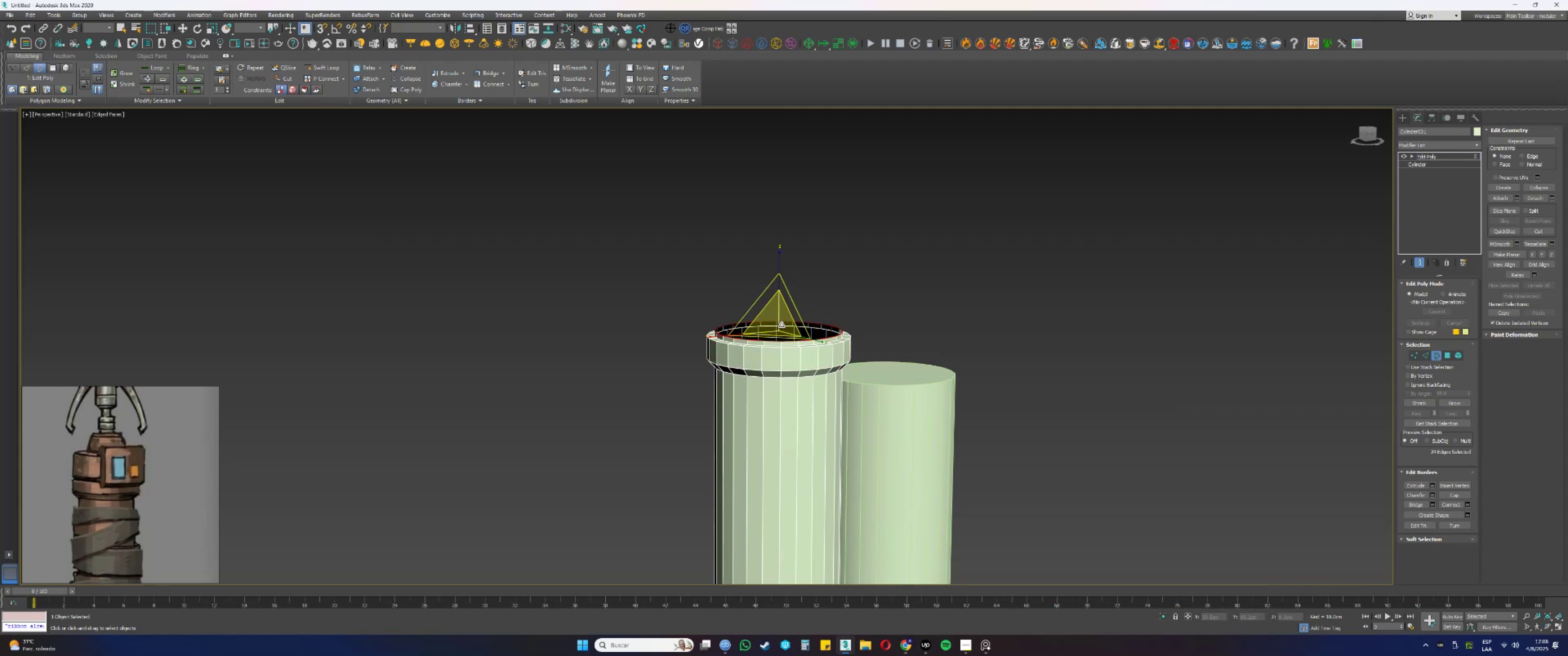 
scroll: coordinate [739, 350], scroll_direction: up, amount: 3.0
 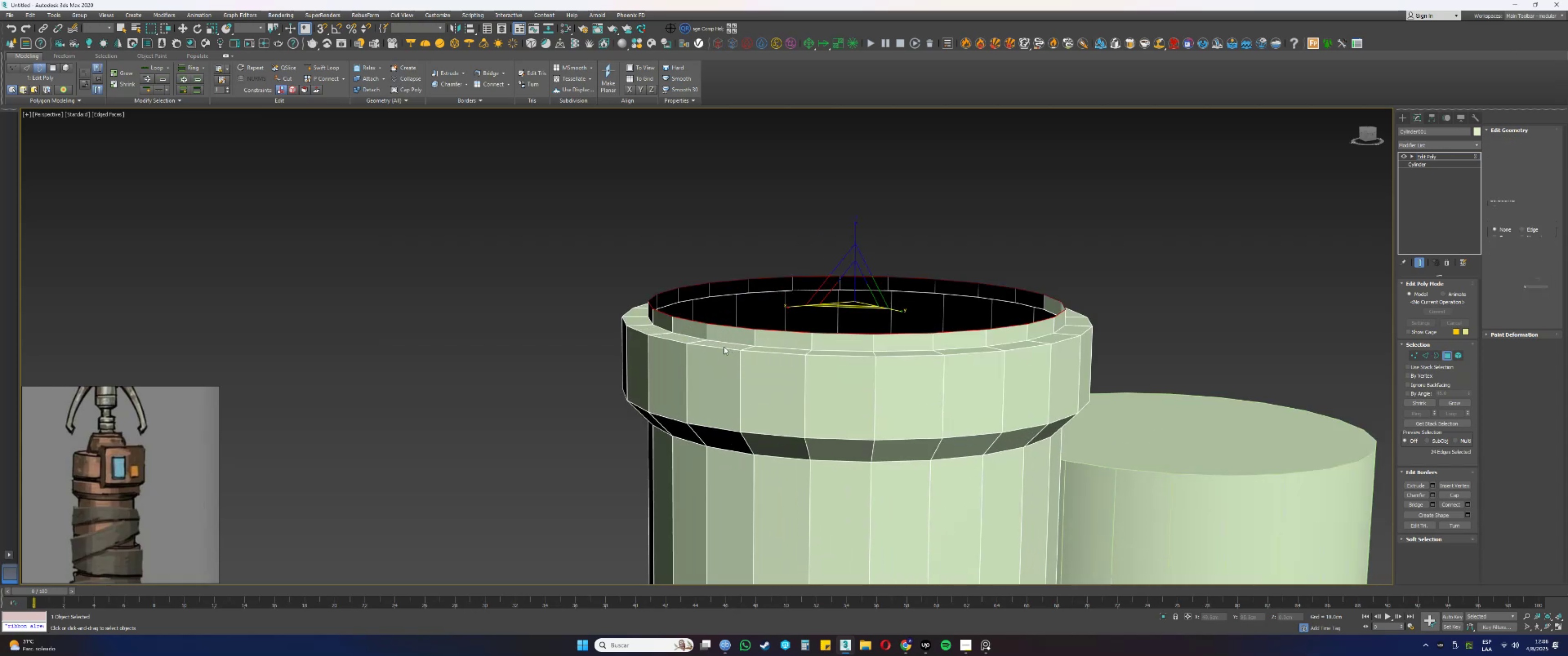 
left_click([713, 343])
 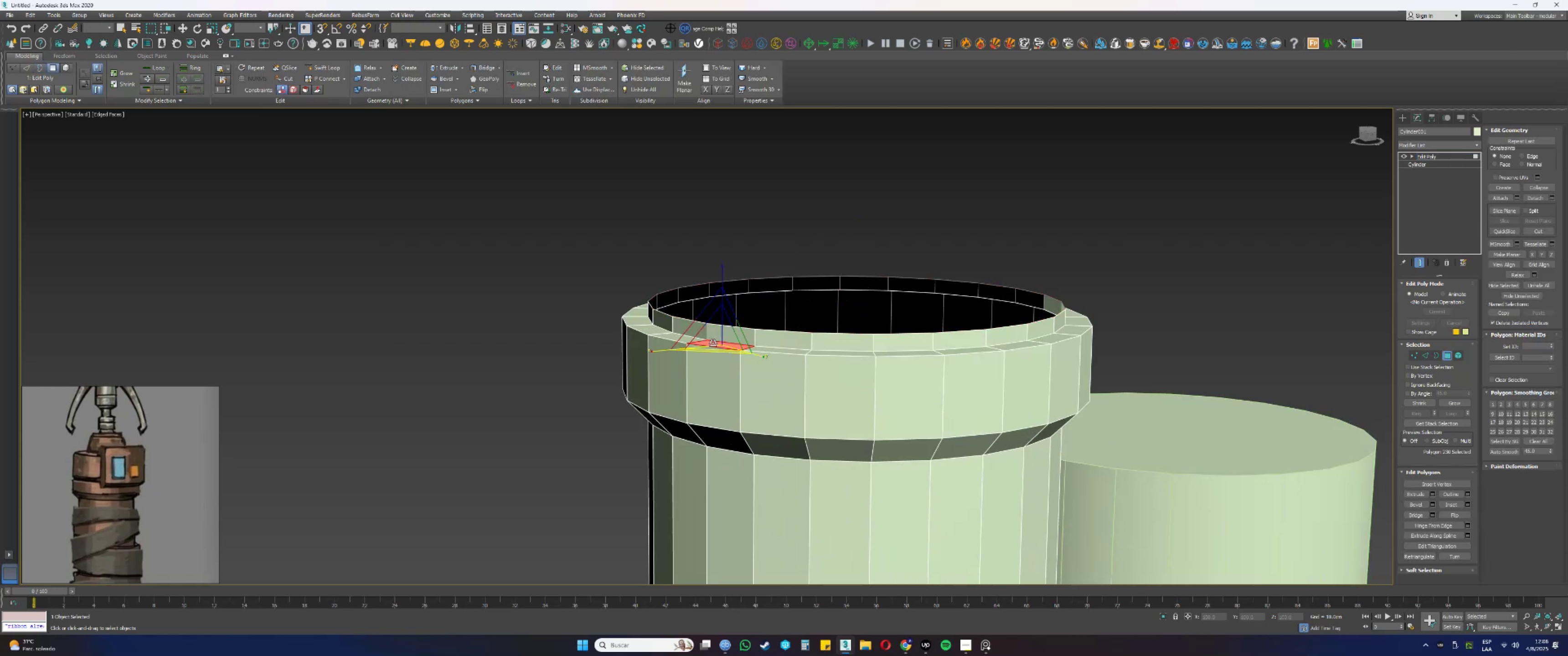 
hold_key(key=ShiftLeft, duration=0.37)
double_click([689, 338])
 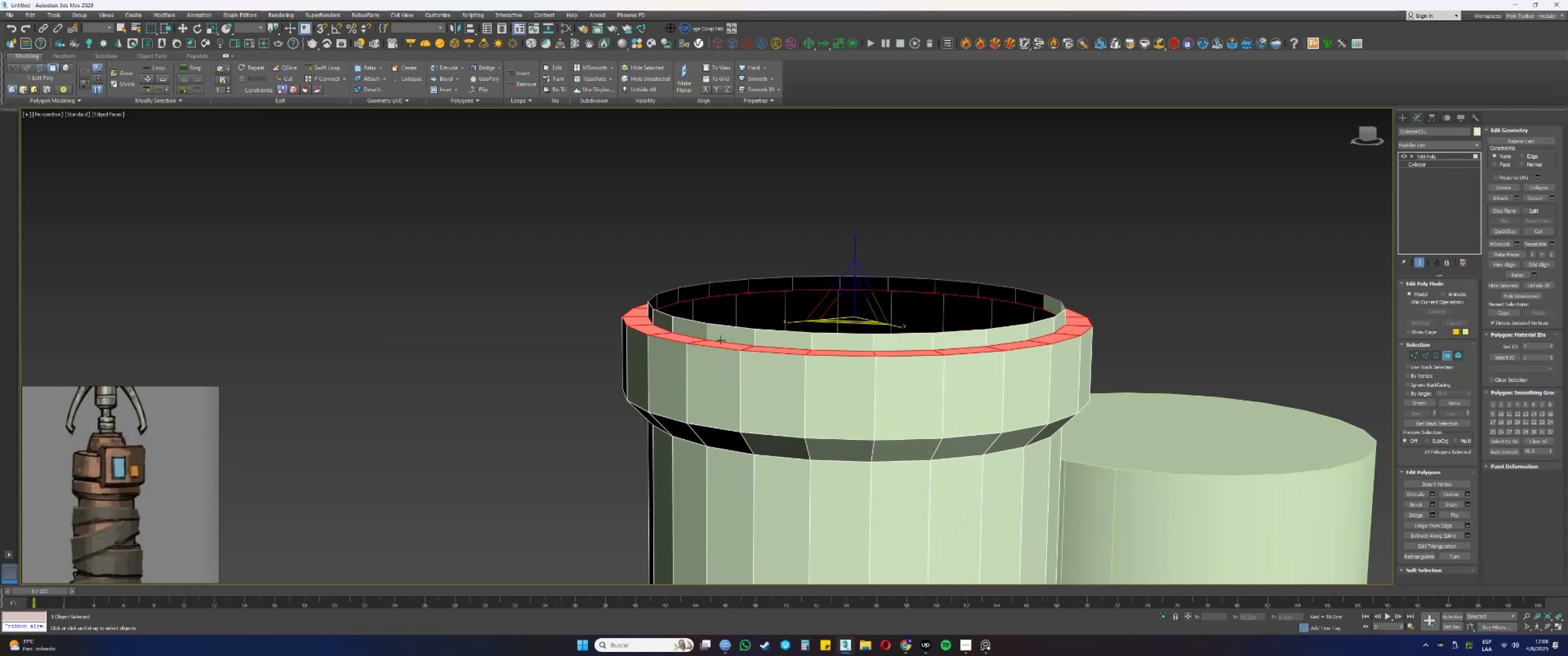 
type(wss1)
 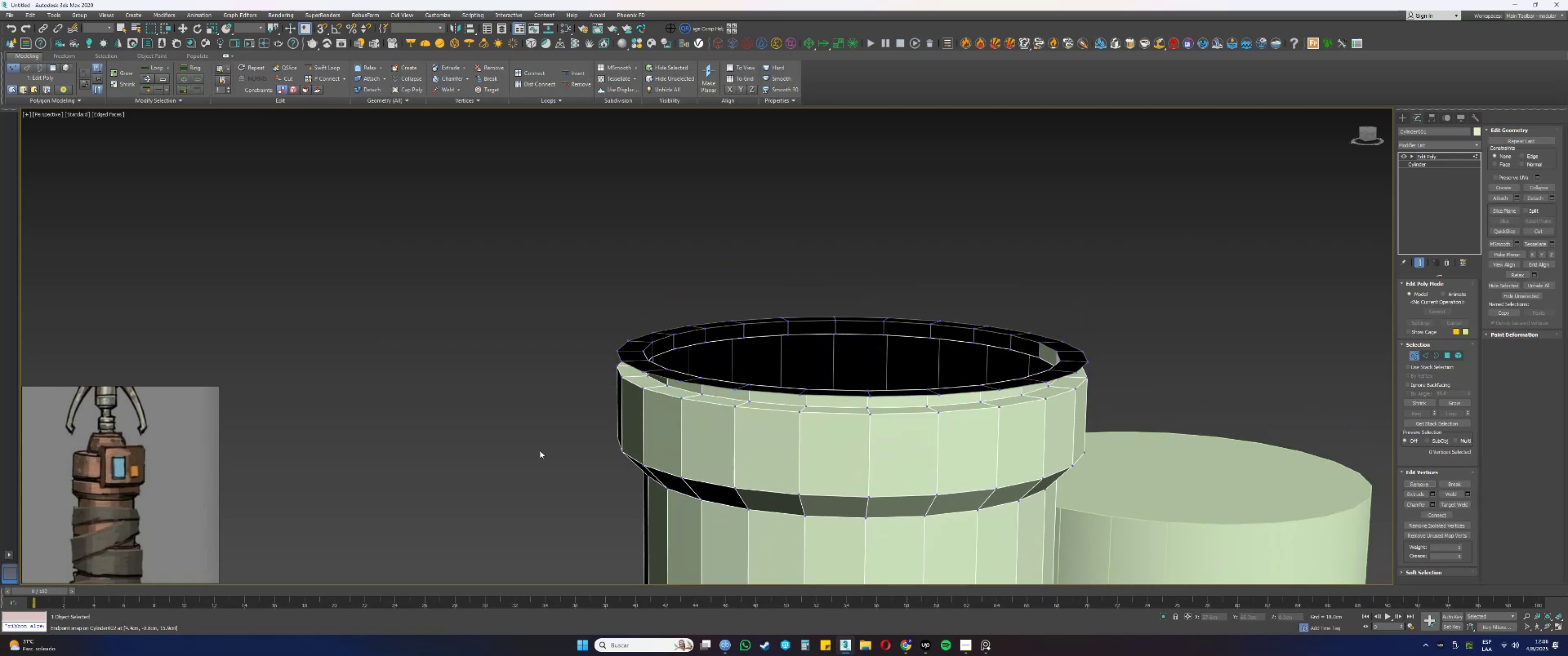 
left_click_drag(start_coordinate=[848, 319], to_coordinate=[975, 332])
 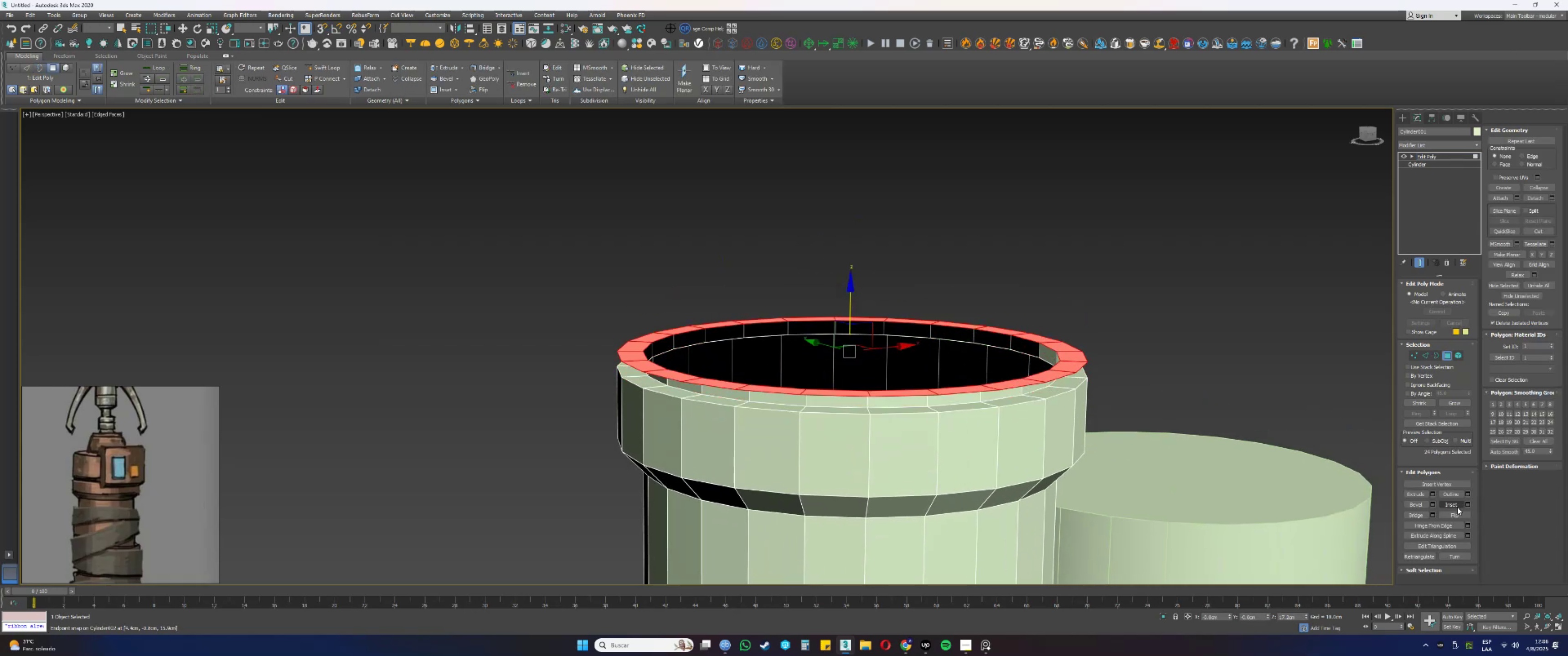 
left_click_drag(start_coordinate=[1186, 235], to_coordinate=[149, 545])
 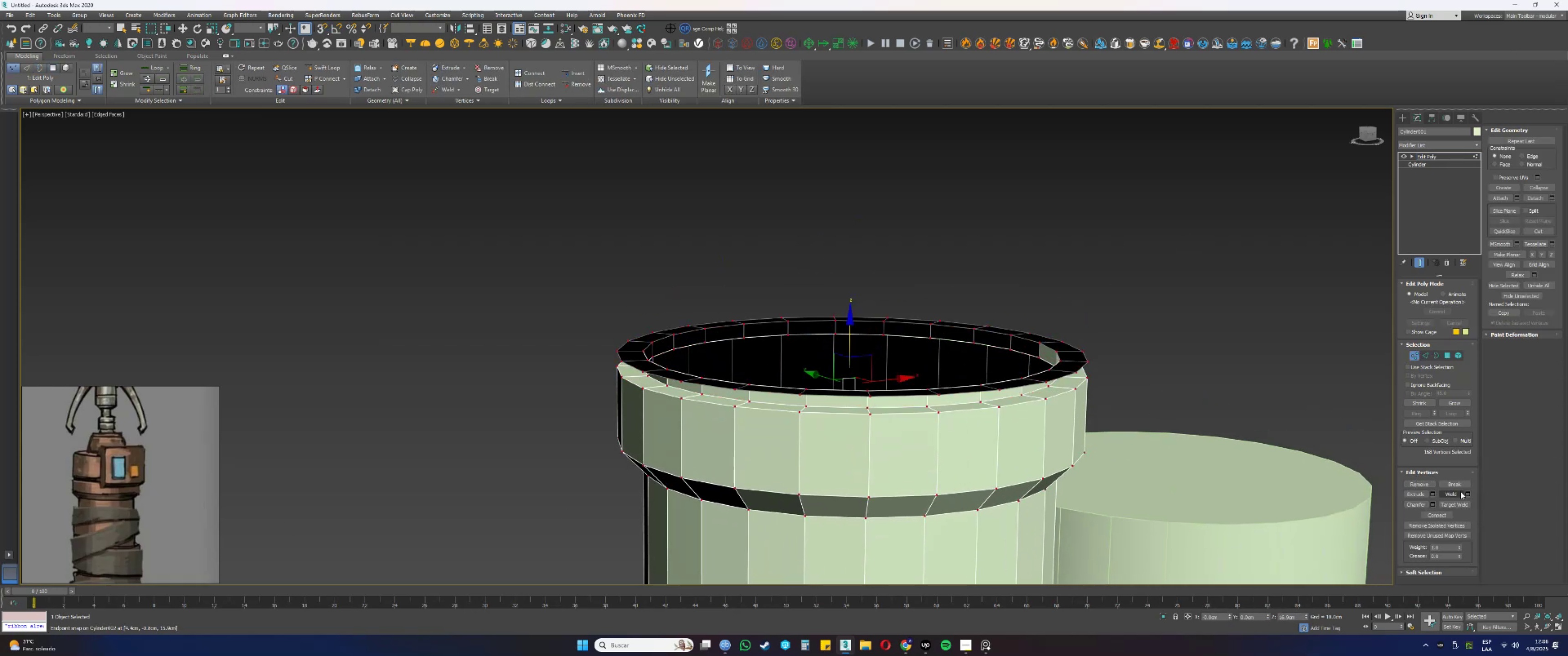 
left_click([1470, 493])
 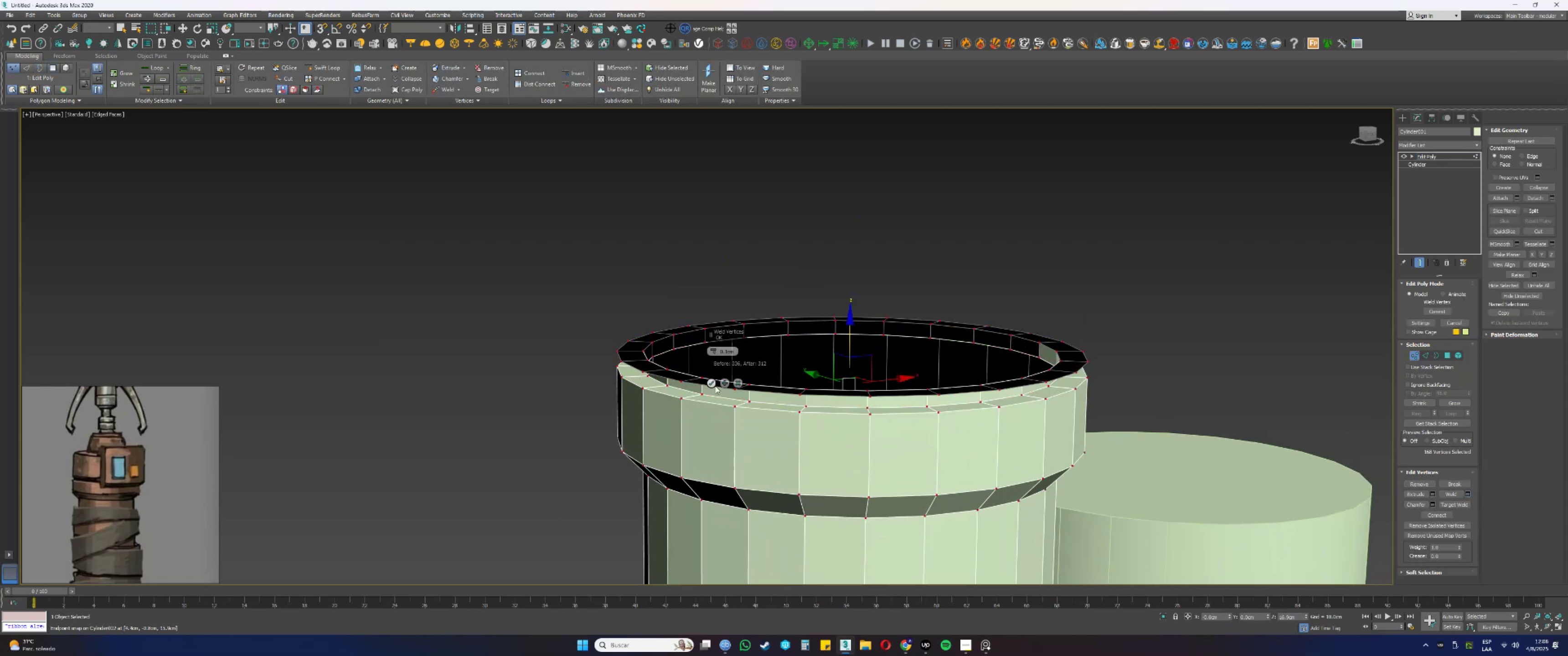 
left_click([710, 386])
 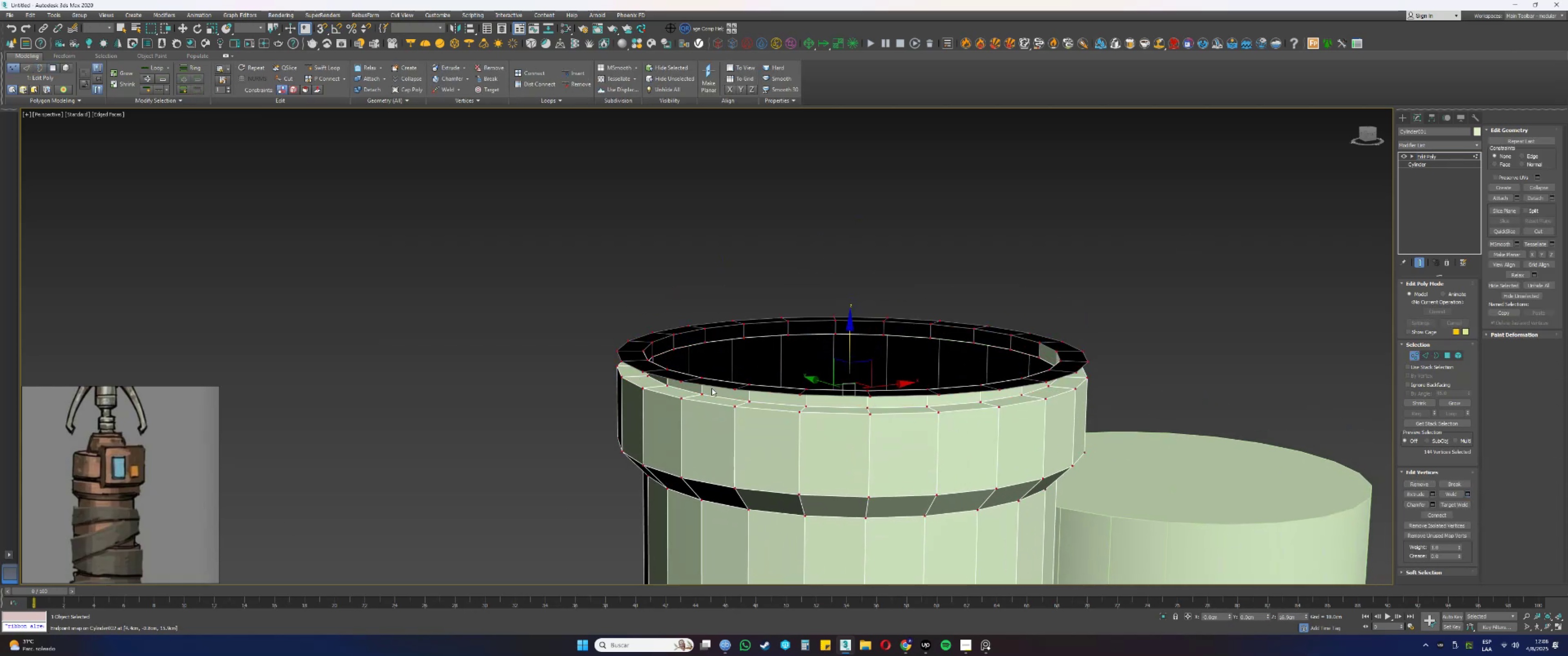 
type(3w)
 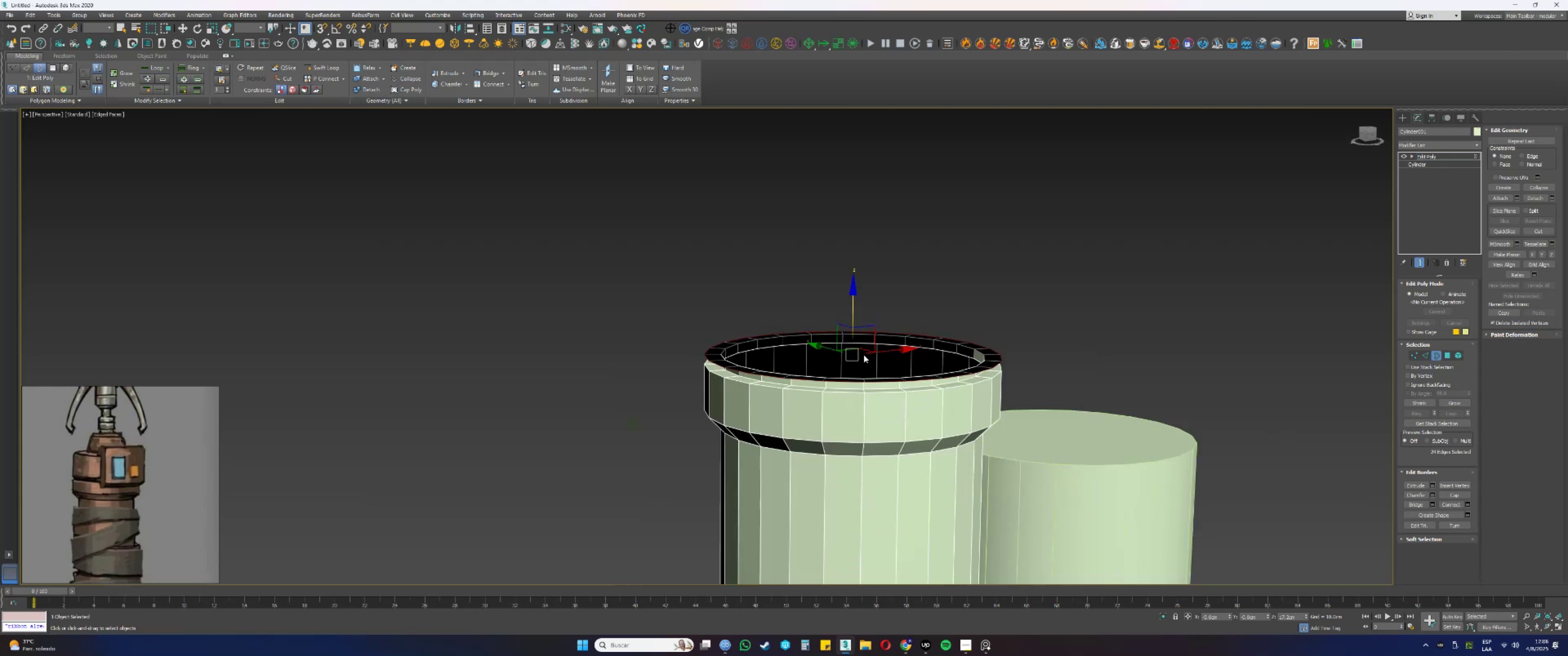 
left_click_drag(start_coordinate=[1199, 278], to_coordinate=[1045, 403])
 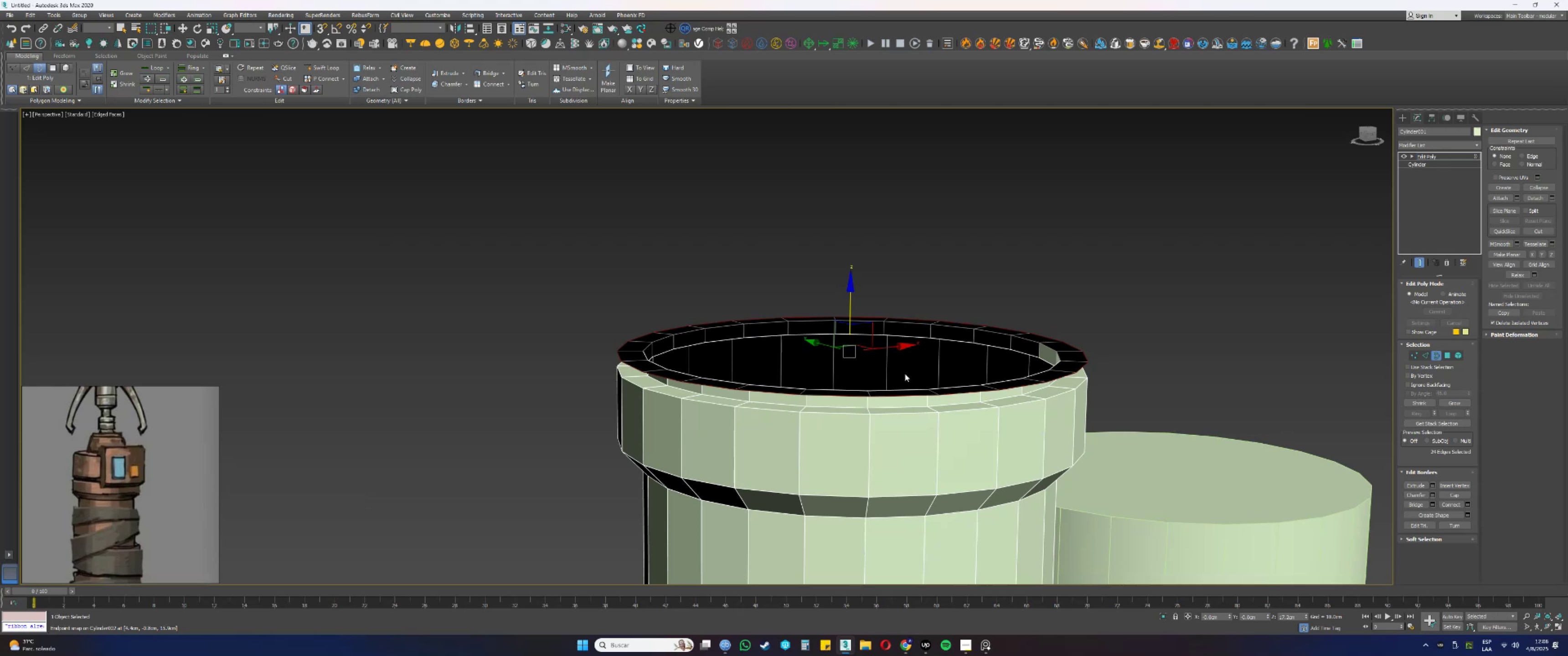 
scroll: coordinate [857, 360], scroll_direction: down, amount: 1.0
 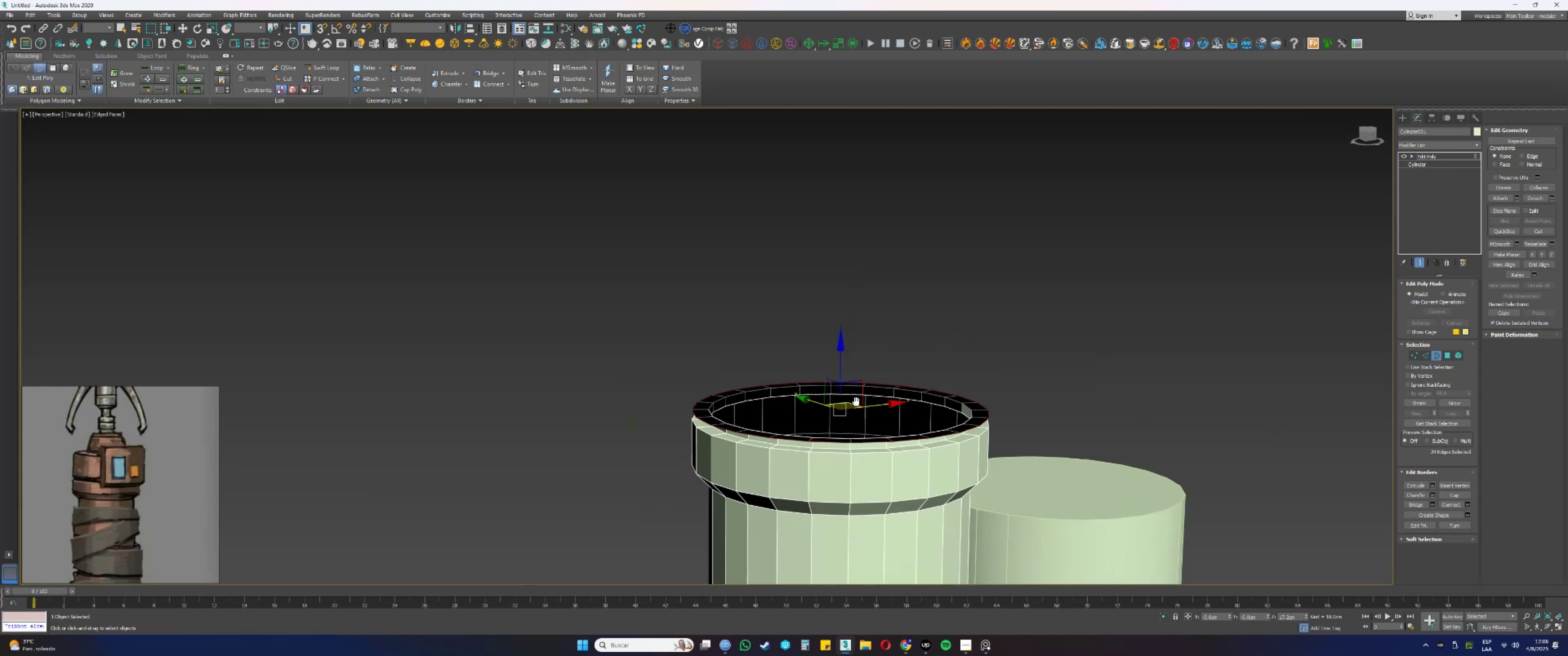 
hold_key(key=ShiftLeft, duration=0.41)
left_click_drag(start_coordinate=[838, 366], to_coordinate=[832, 287])
 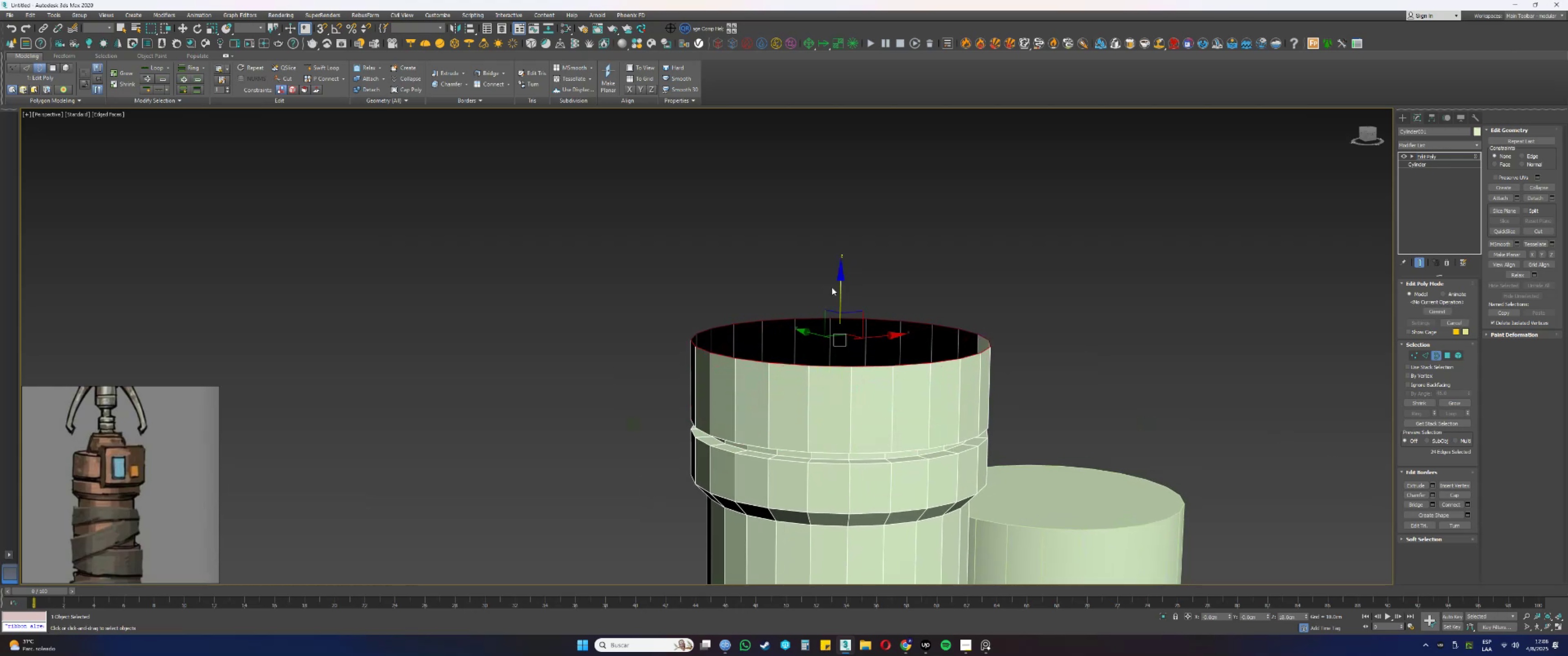 
key(R)
 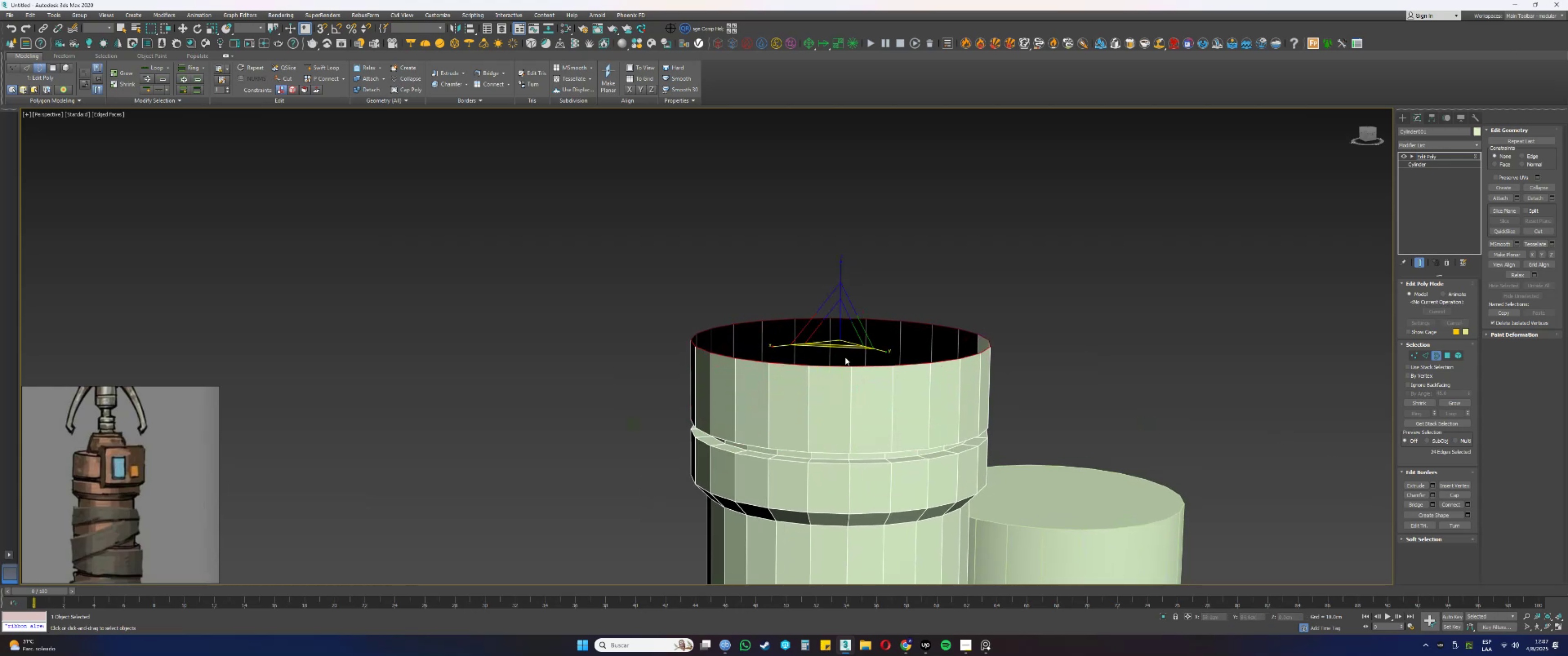 
hold_key(key=ShiftLeft, duration=0.73)
left_click_drag(start_coordinate=[835, 328], to_coordinate=[841, 356])
 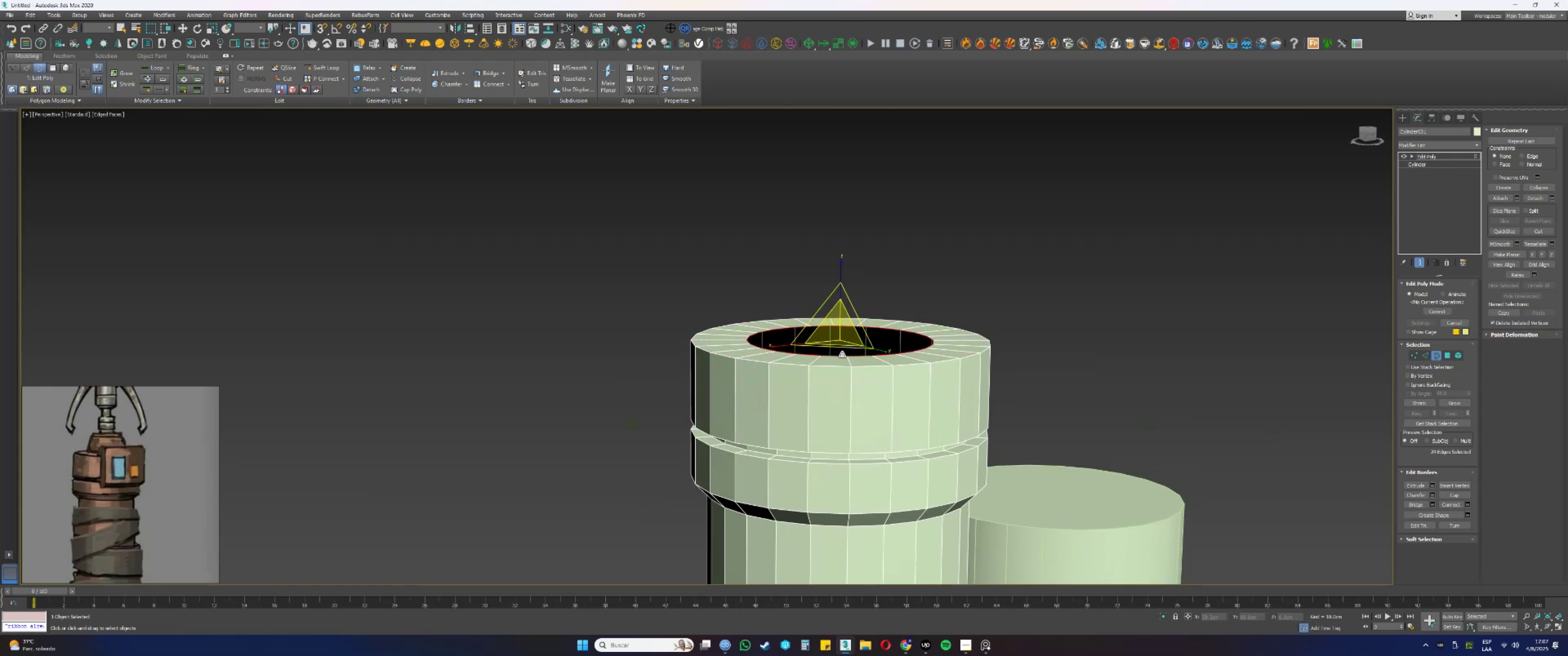 
type(wrwr)
 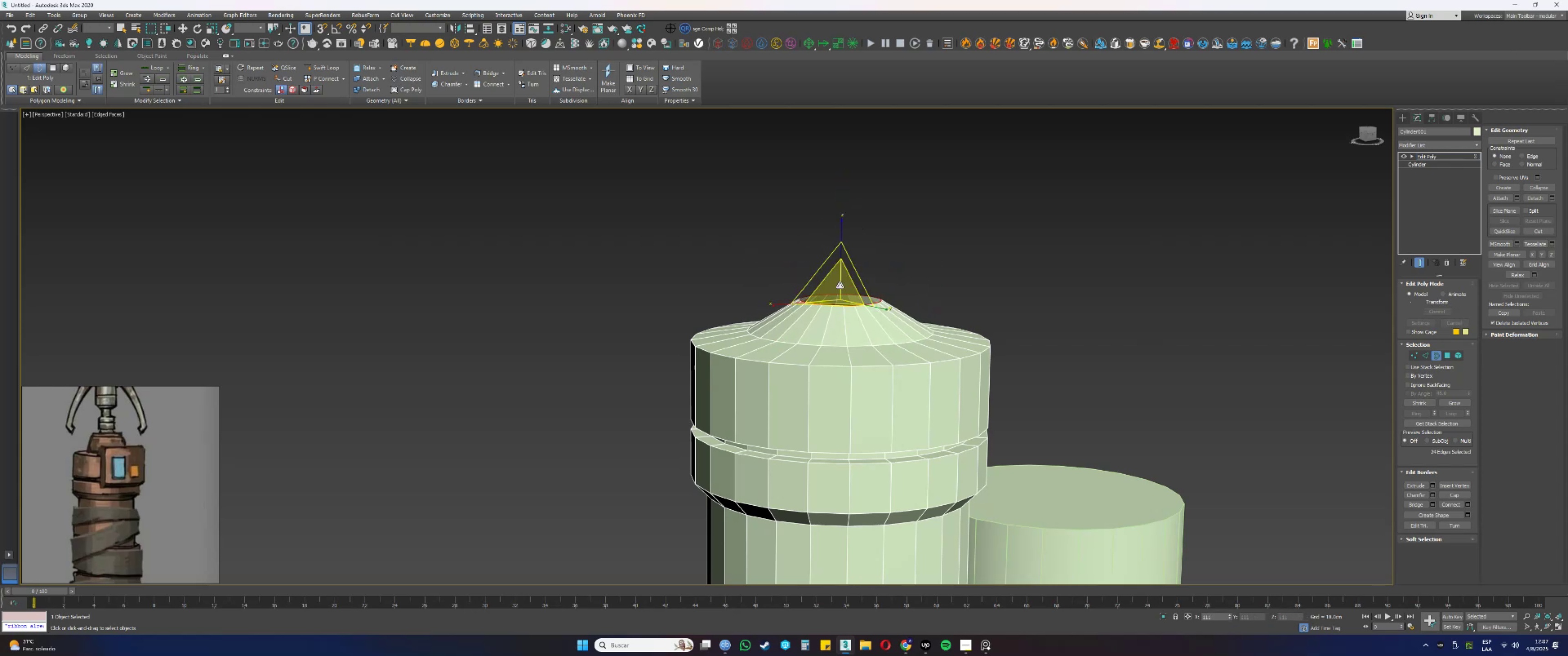 
left_click_drag(start_coordinate=[841, 288], to_coordinate=[840, 284])
 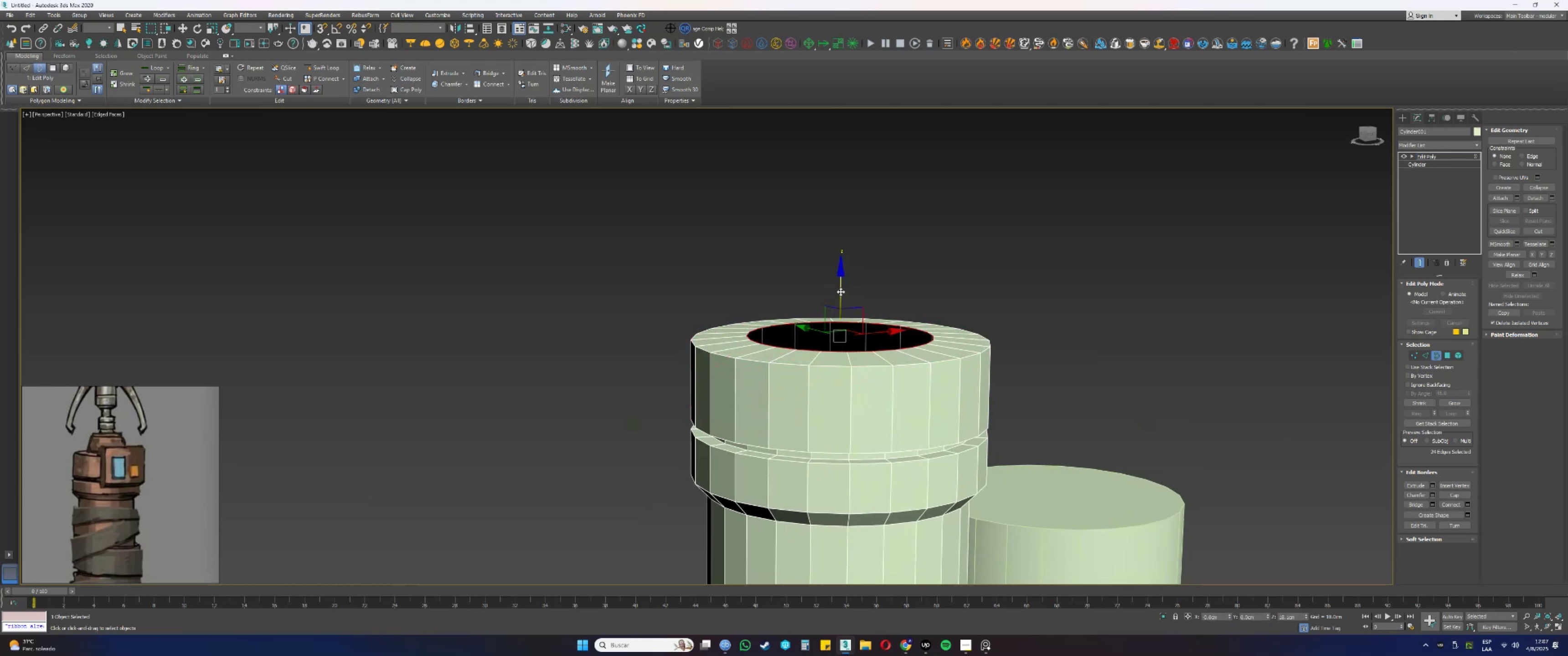 
left_click_drag(start_coordinate=[841, 291], to_coordinate=[839, 286])
 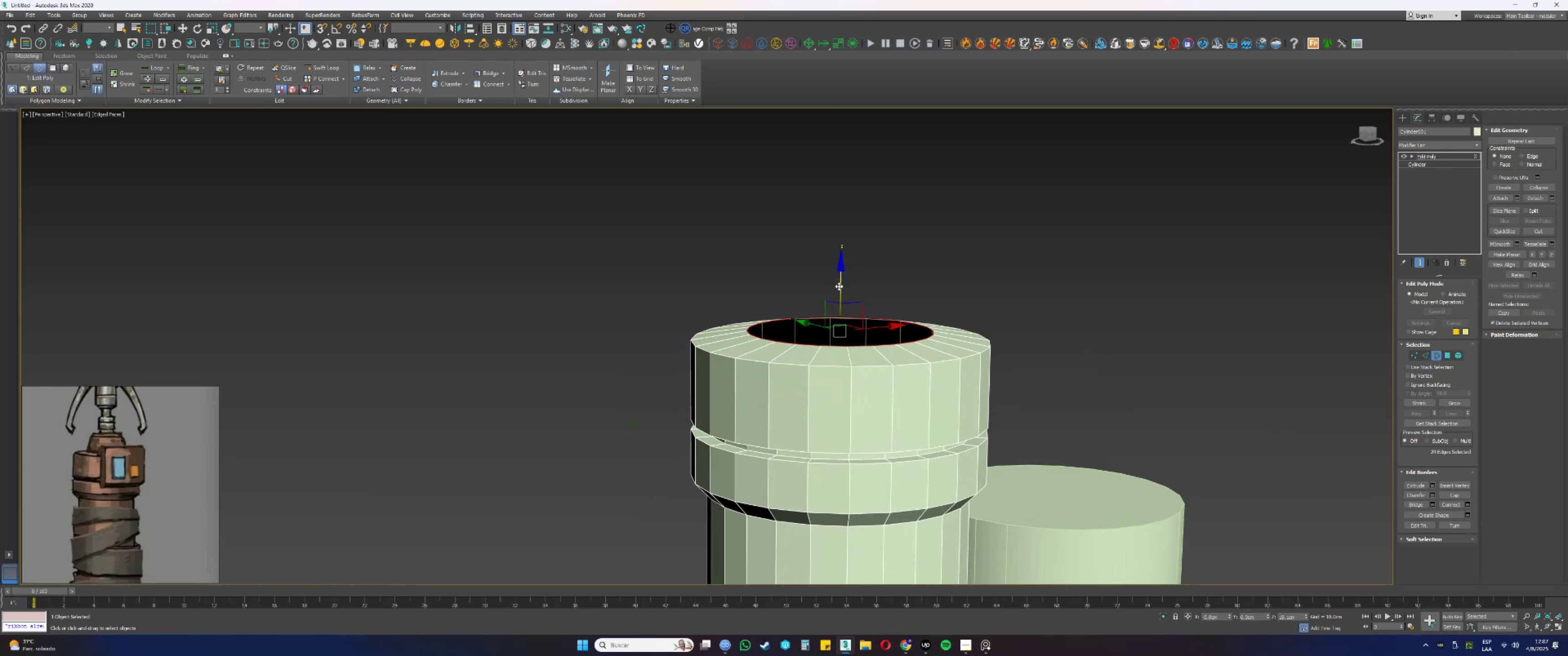 
left_click_drag(start_coordinate=[839, 287], to_coordinate=[852, 212])
 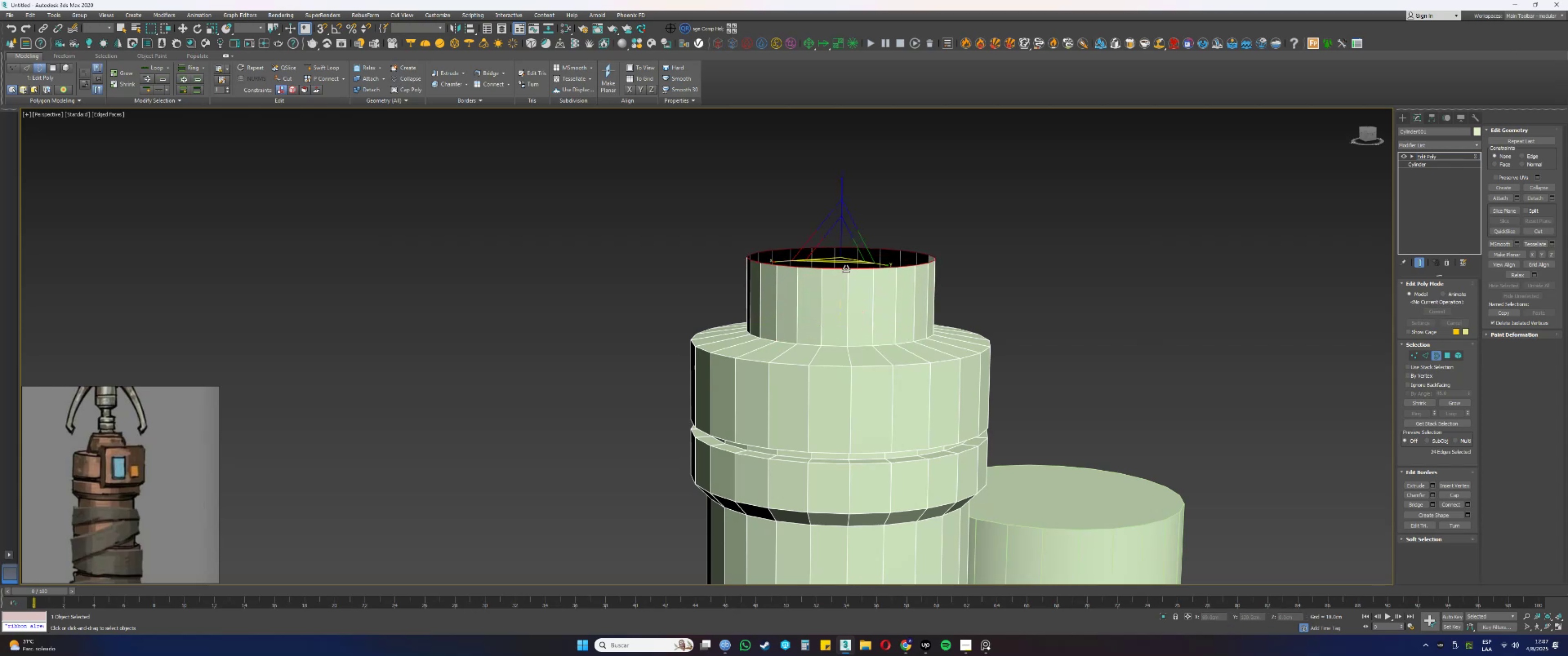 
left_click_drag(start_coordinate=[842, 249], to_coordinate=[853, 319])
 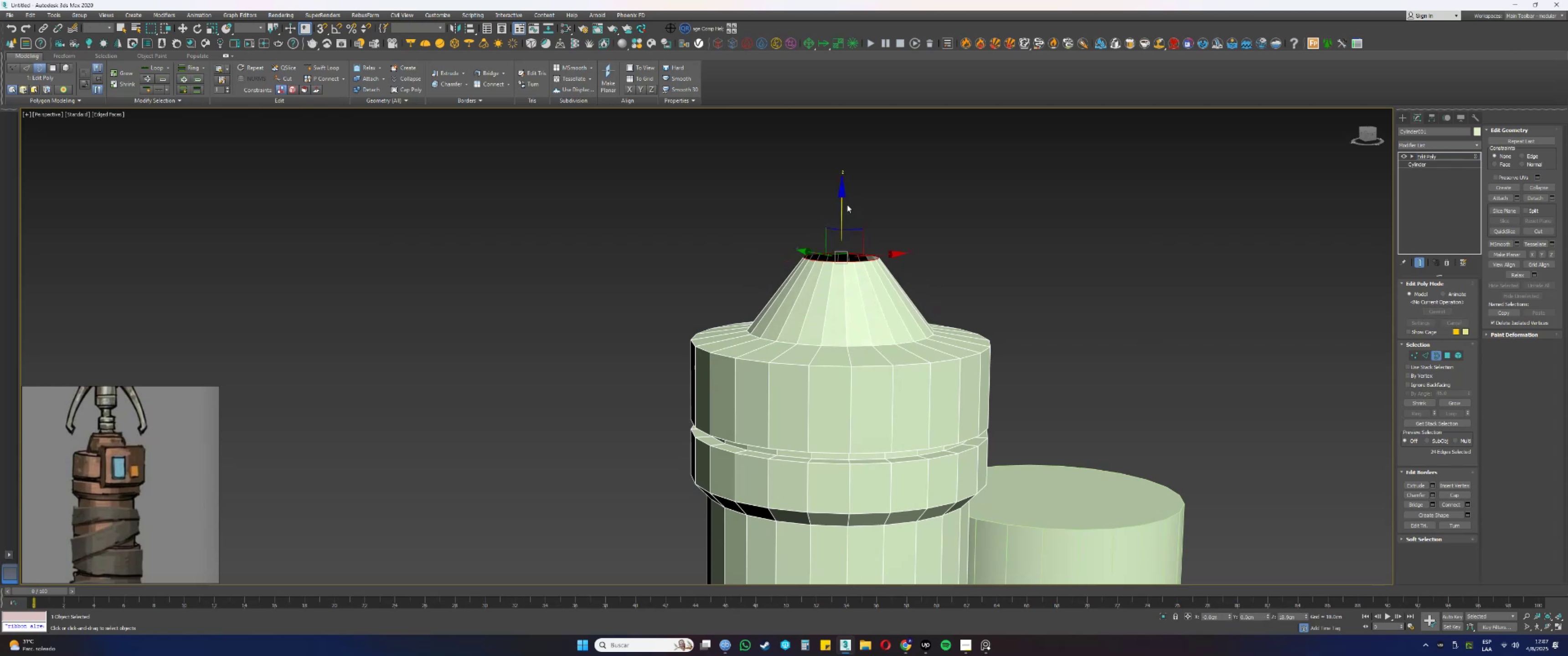 
left_click_drag(start_coordinate=[843, 201], to_coordinate=[846, 243])
 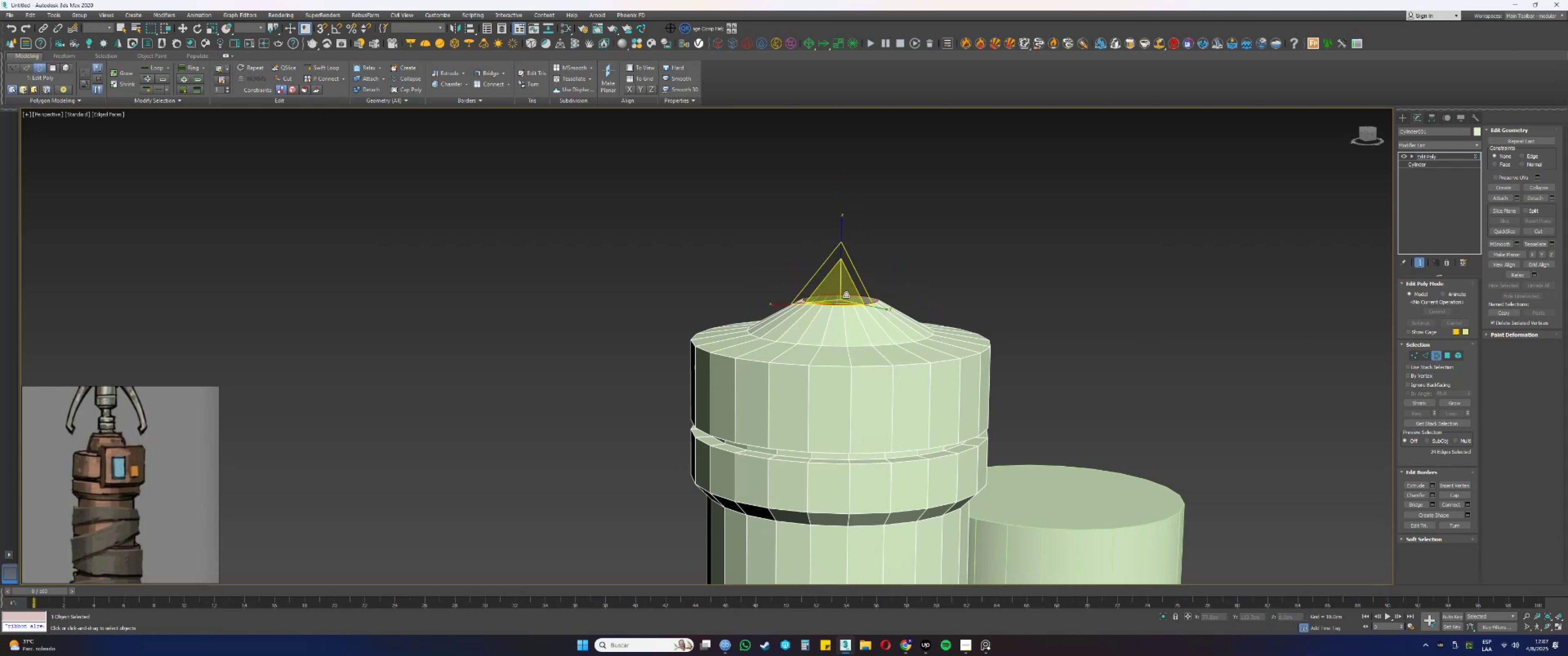 
left_click_drag(start_coordinate=[840, 291], to_coordinate=[838, 268])
 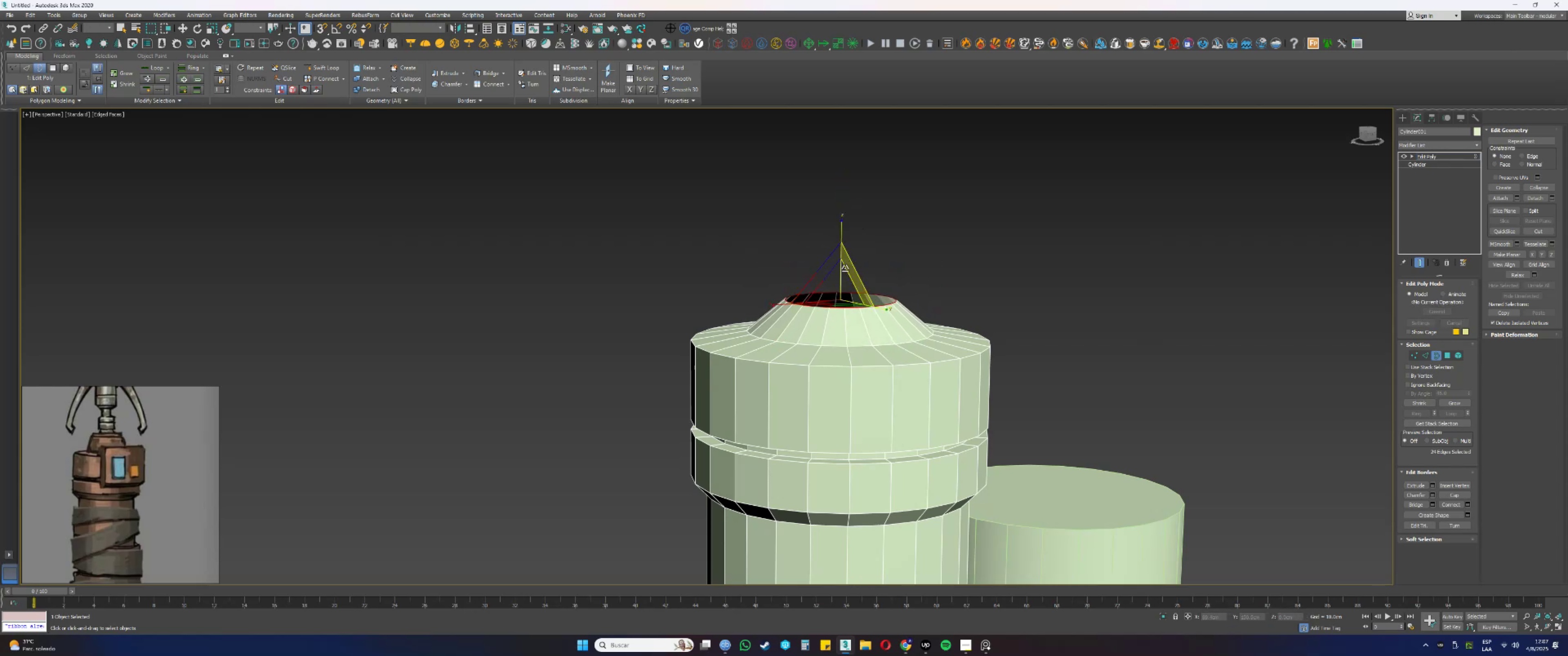 
scroll: coordinate [838, 281], scroll_direction: up, amount: 1.0
 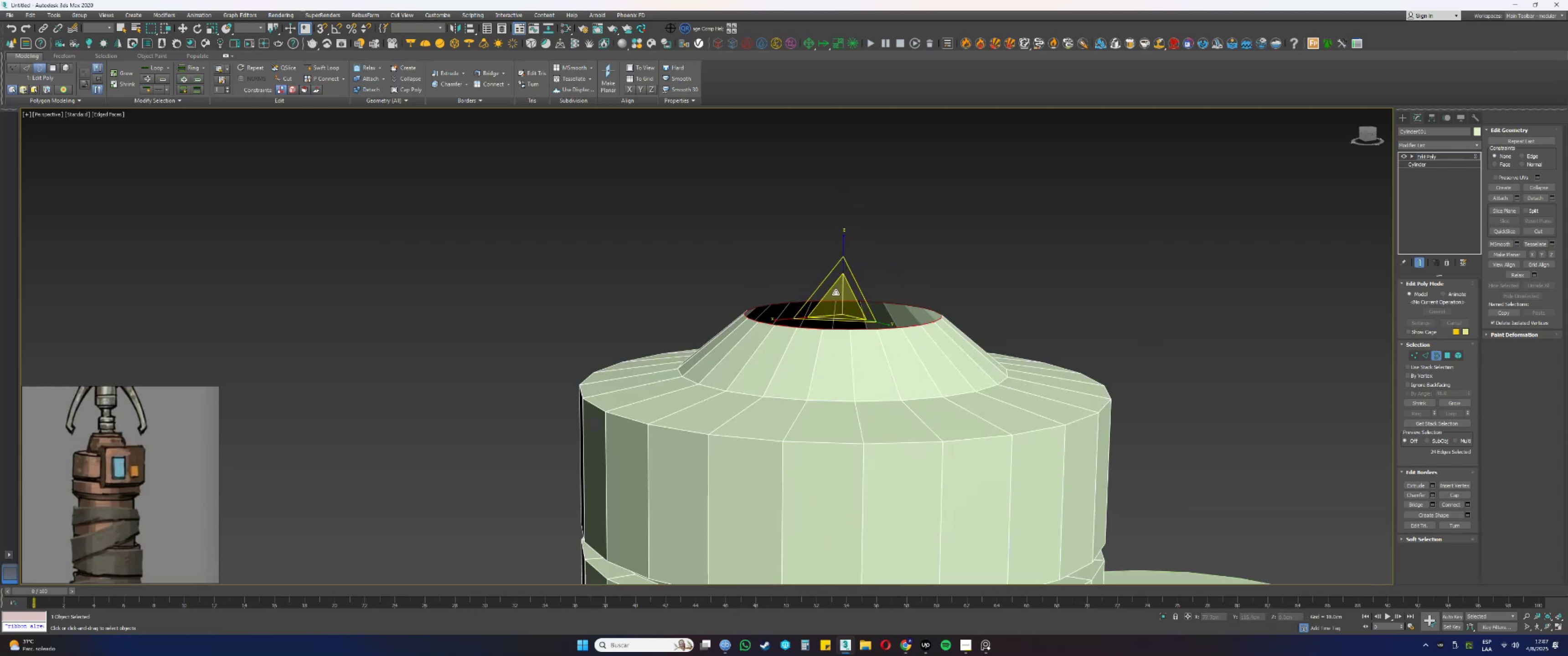 
type(rrrrrwrw)
 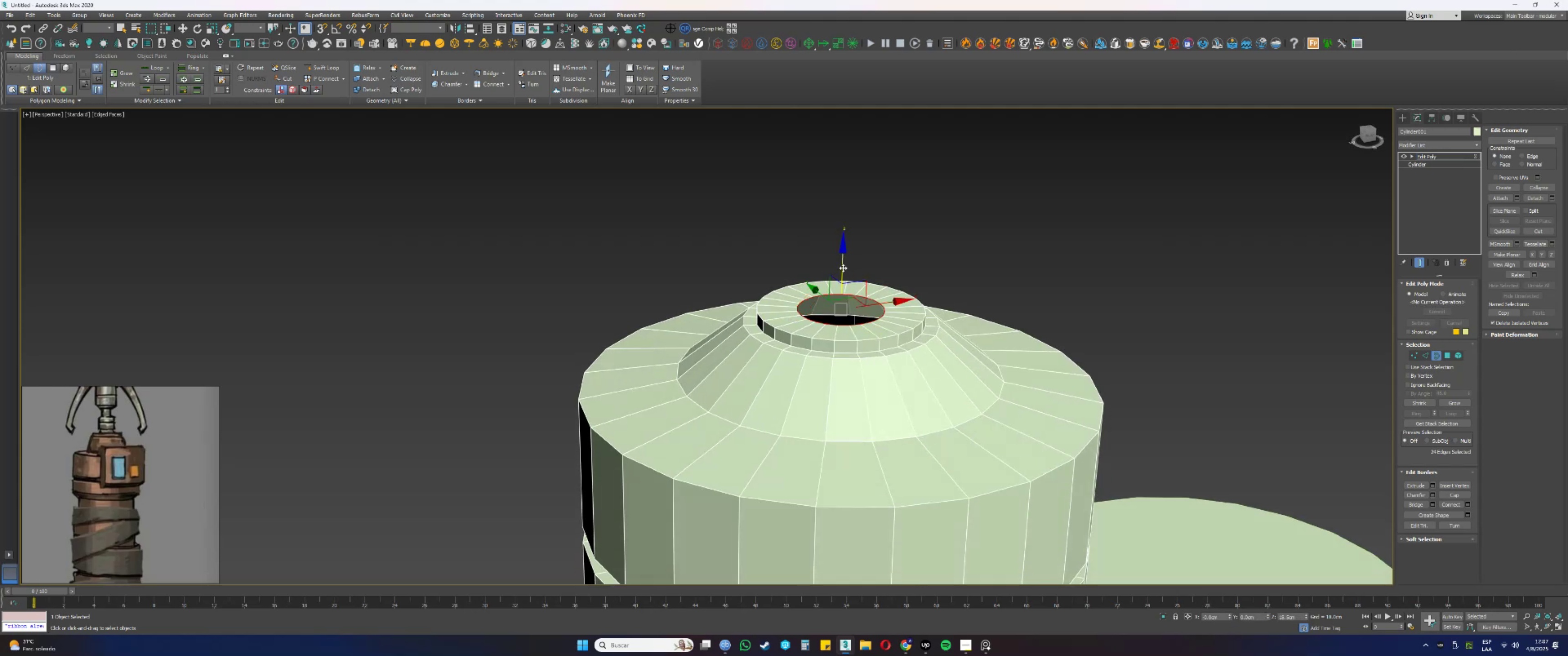 
left_click_drag(start_coordinate=[840, 312], to_coordinate=[841, 319])
 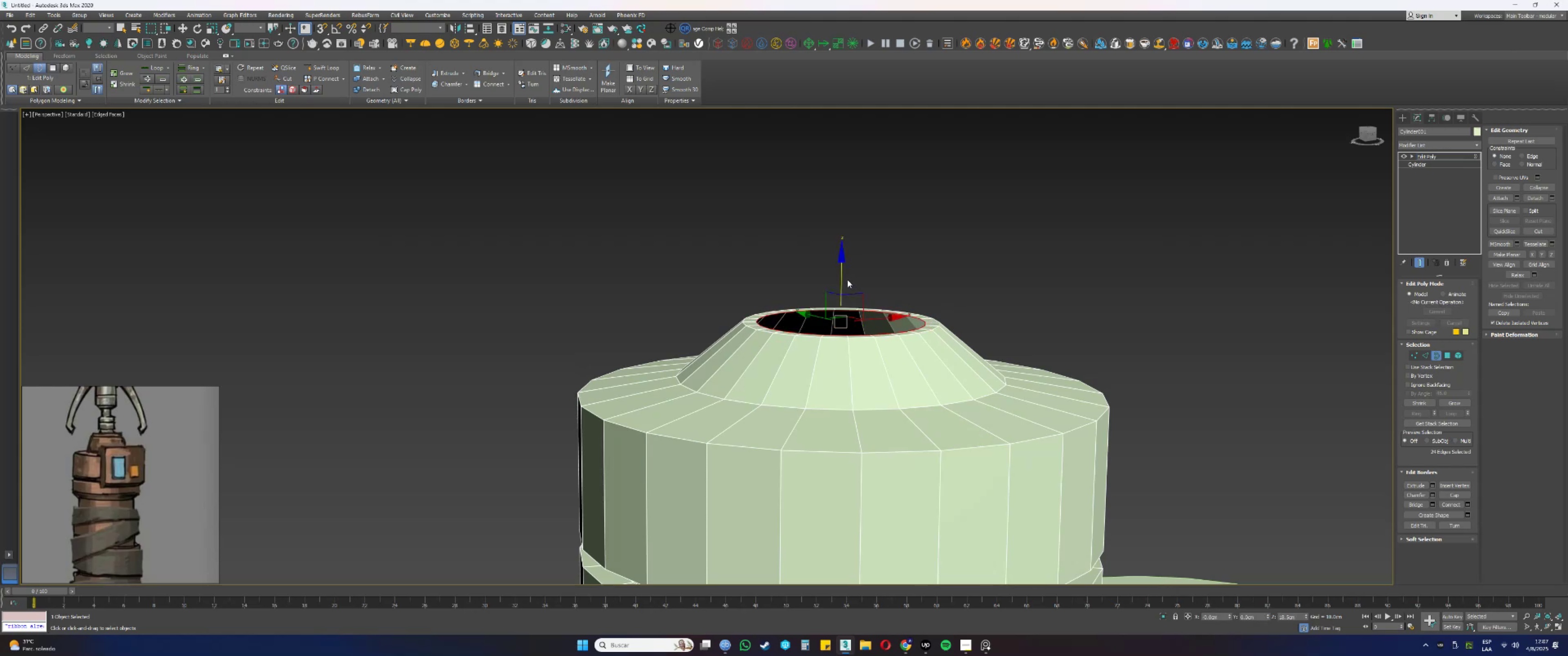 
left_click_drag(start_coordinate=[840, 280], to_coordinate=[841, 267])
 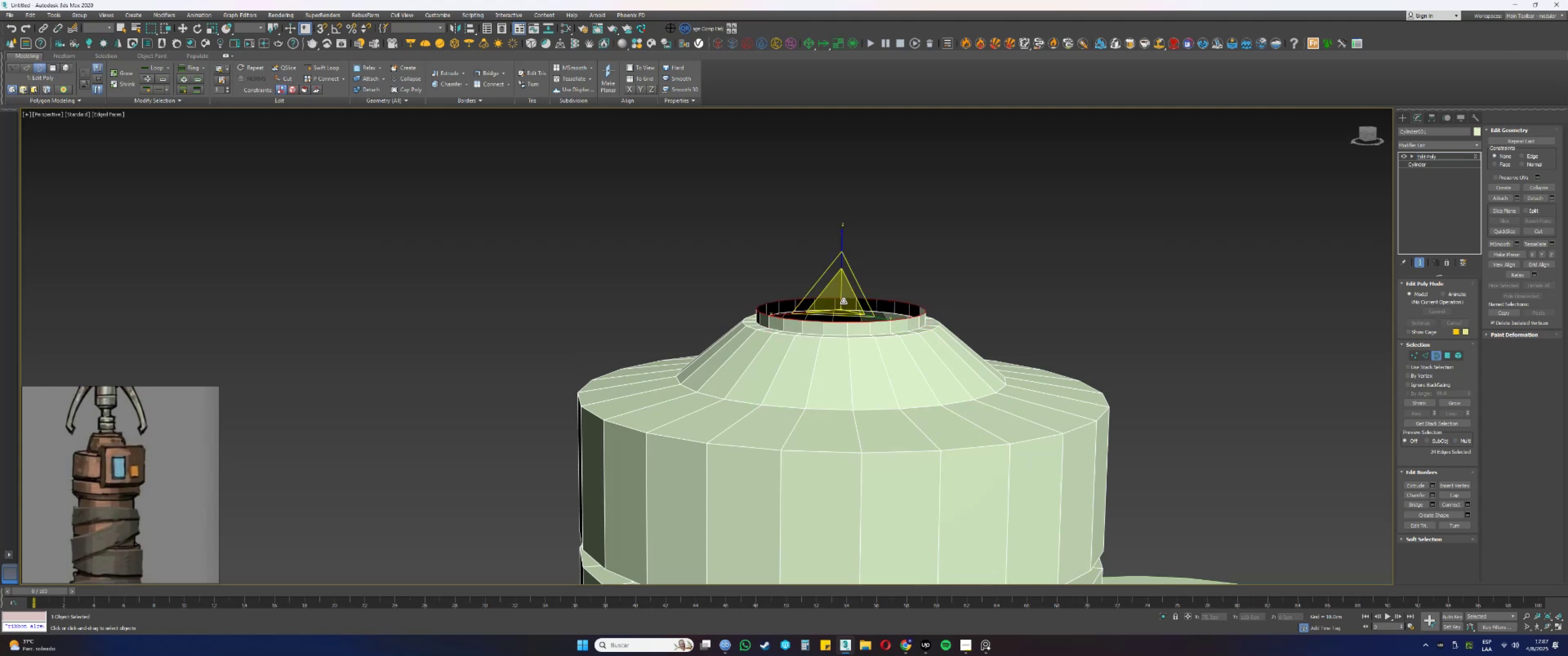 
left_click_drag(start_coordinate=[835, 298], to_coordinate=[848, 342])
 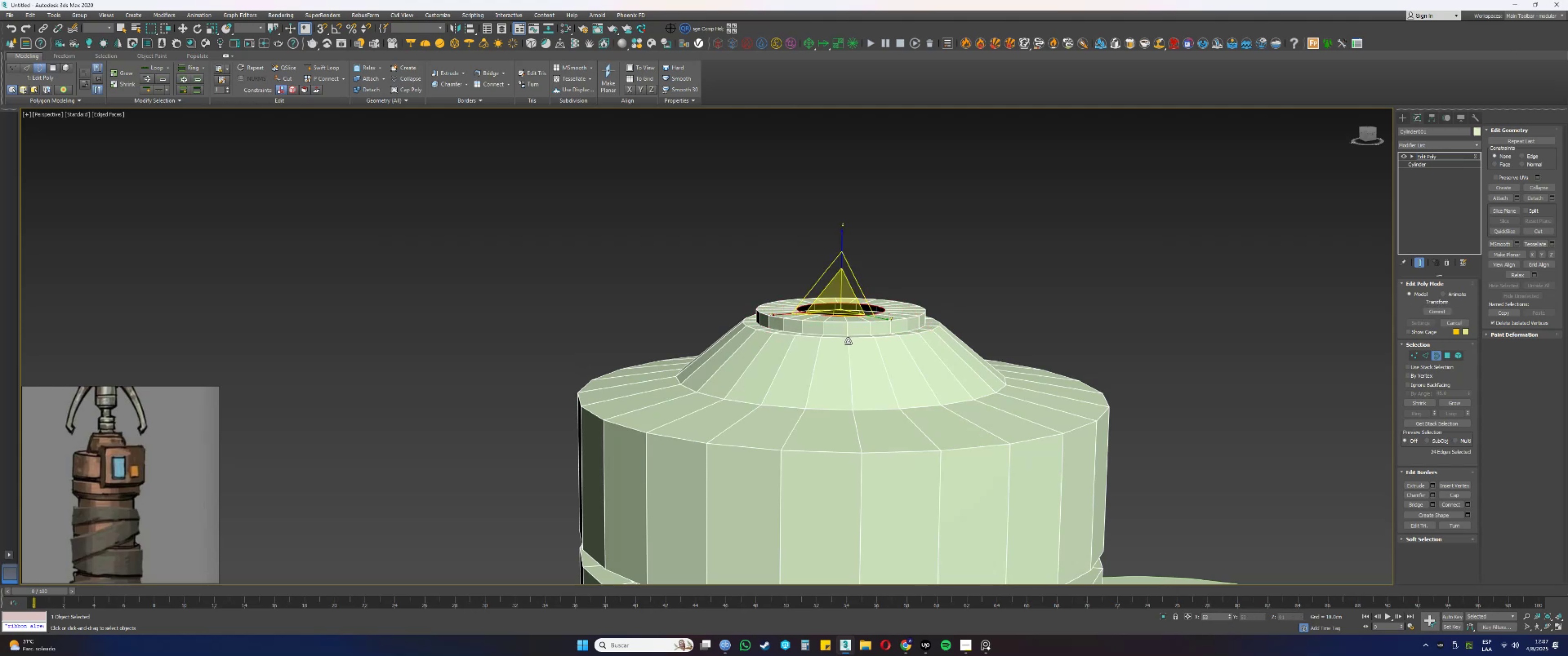 
hold_key(key=AltLeft, duration=0.3)
 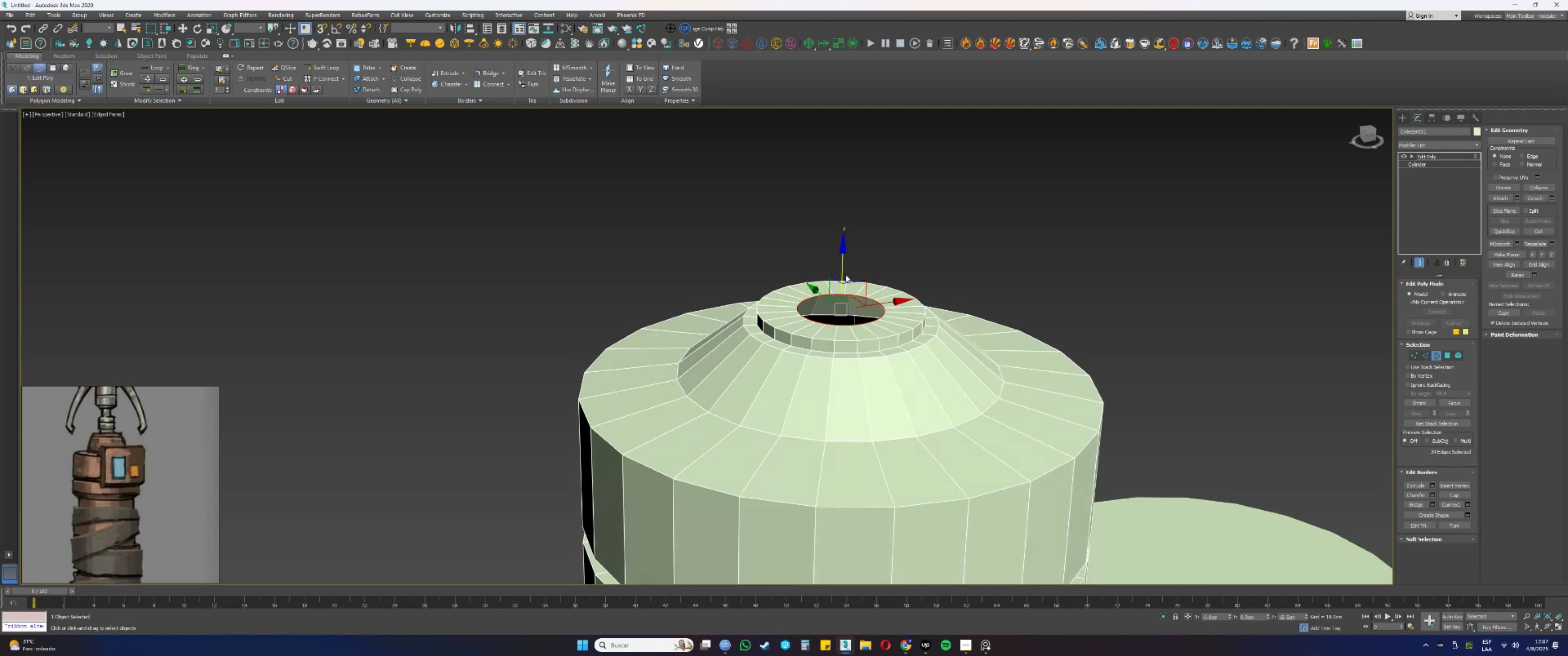 
hold_key(key=ShiftLeft, duration=0.32)
left_click_drag(start_coordinate=[842, 264], to_coordinate=[852, 402])
 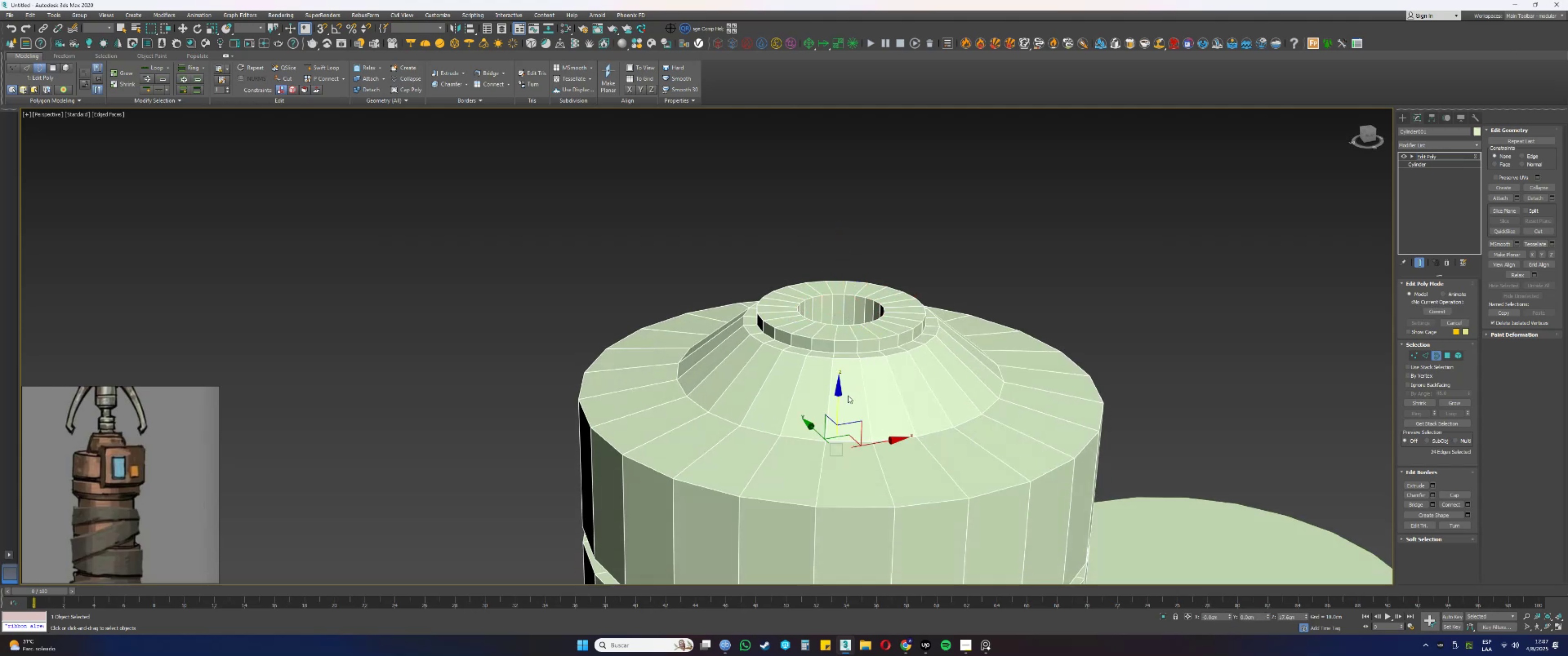 
scroll: coordinate [818, 311], scroll_direction: down, amount: 2.0
 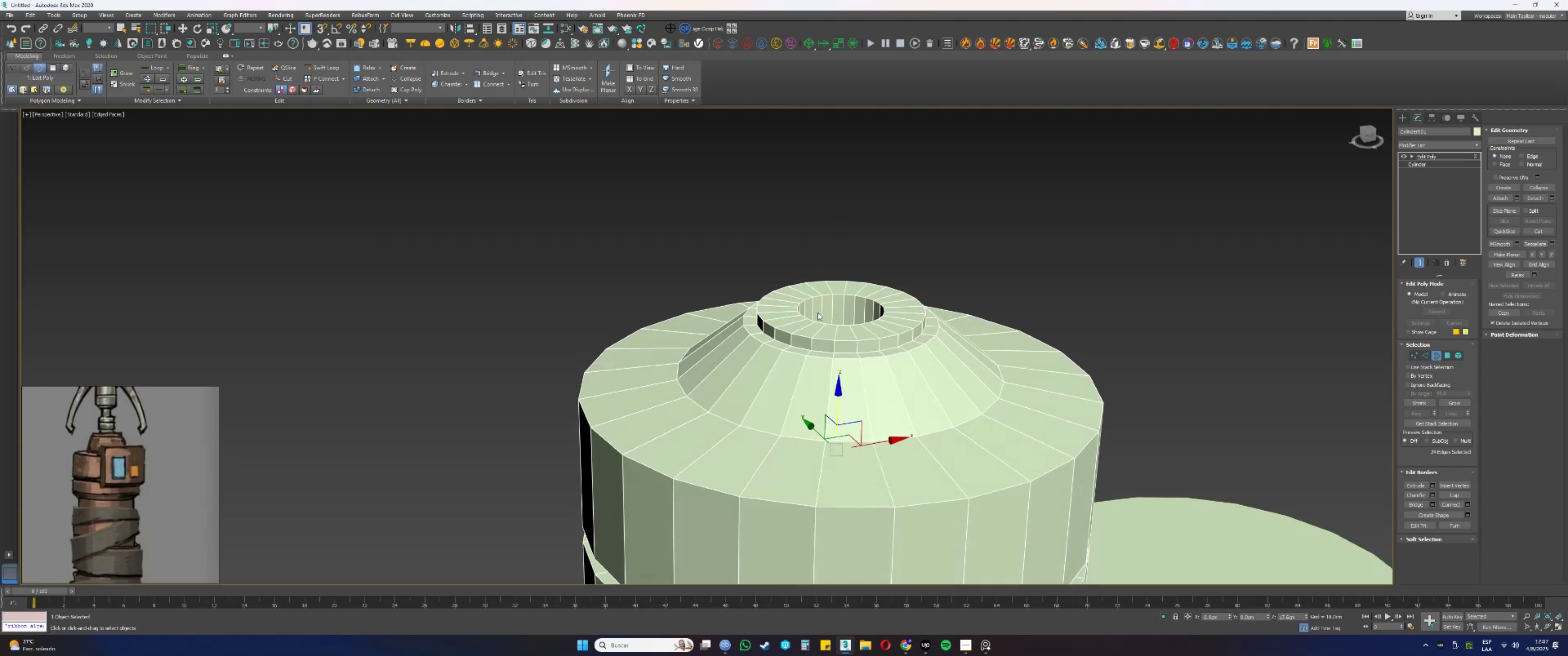 
hold_key(key=AltLeft, duration=0.41)
 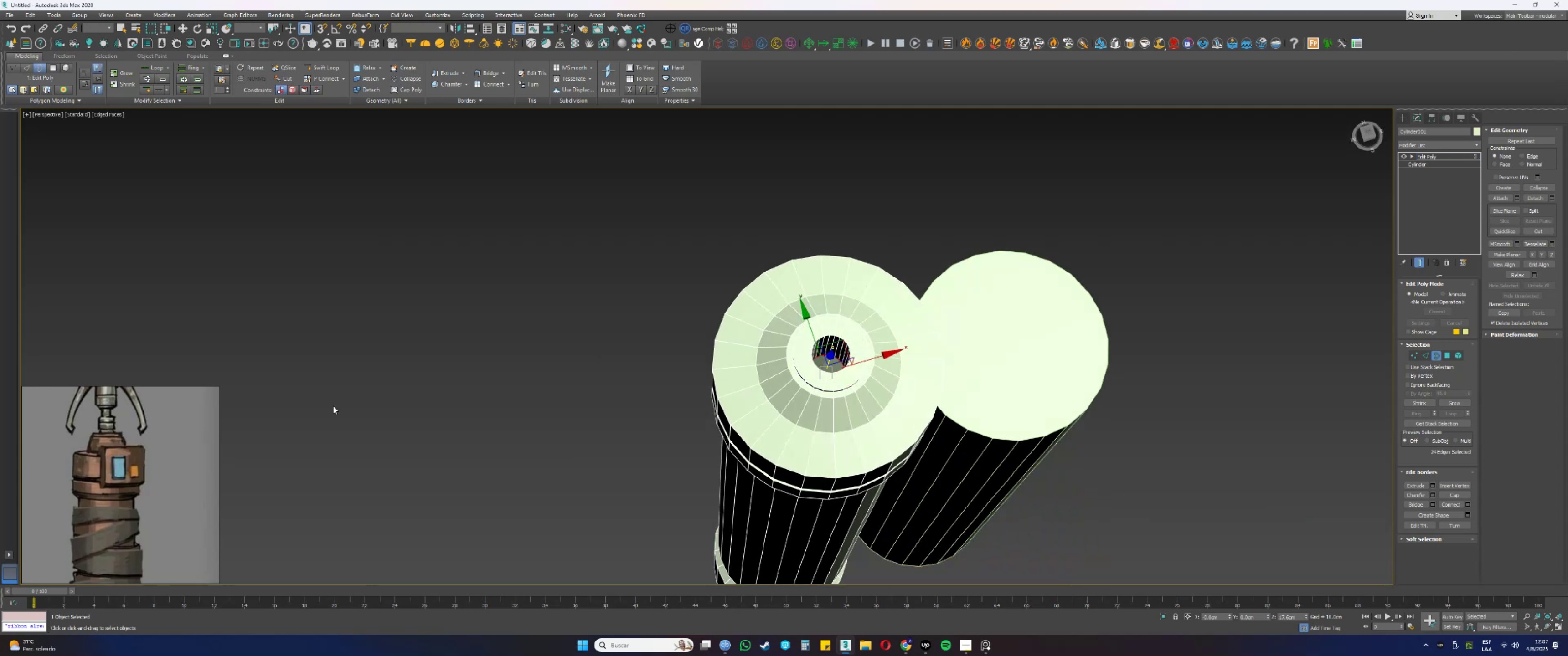 
scroll: coordinate [145, 468], scroll_direction: down, amount: 5.0
 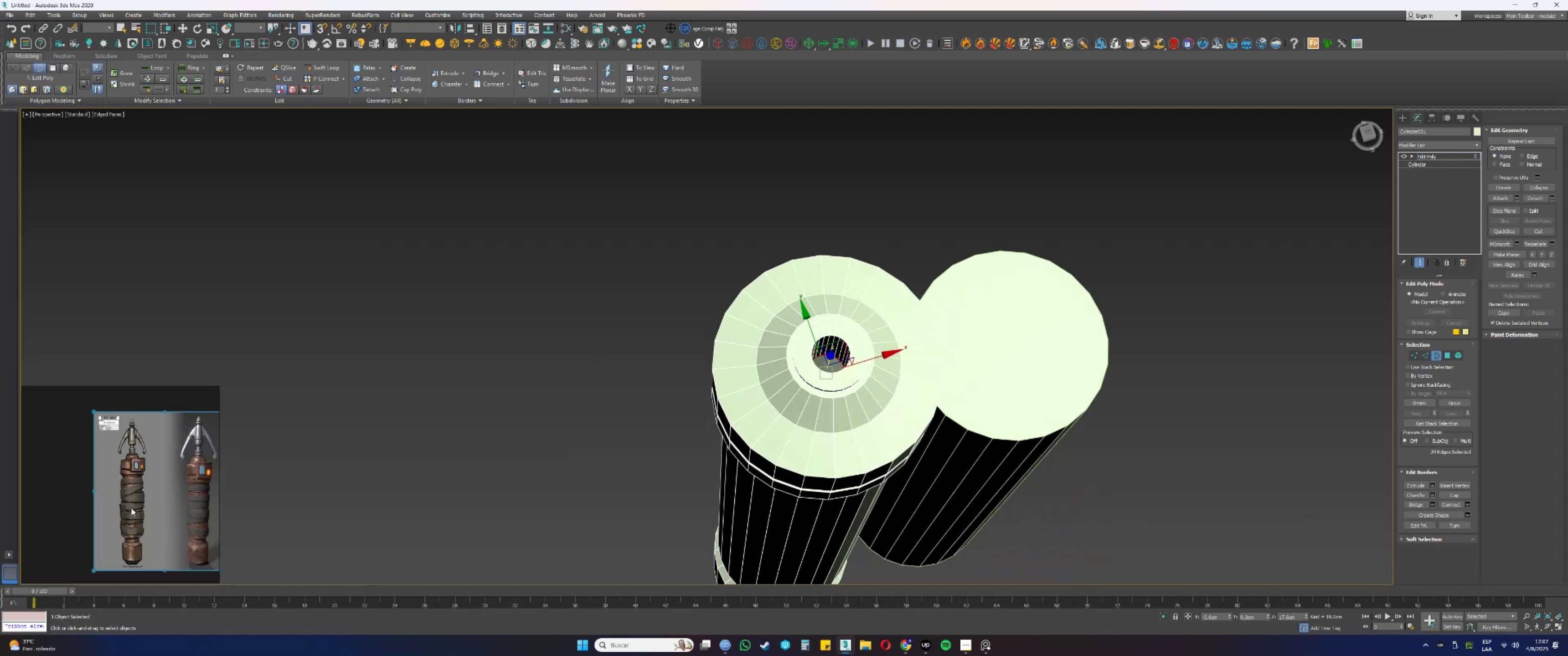 
scroll: coordinate [120, 467], scroll_direction: up, amount: 3.0
 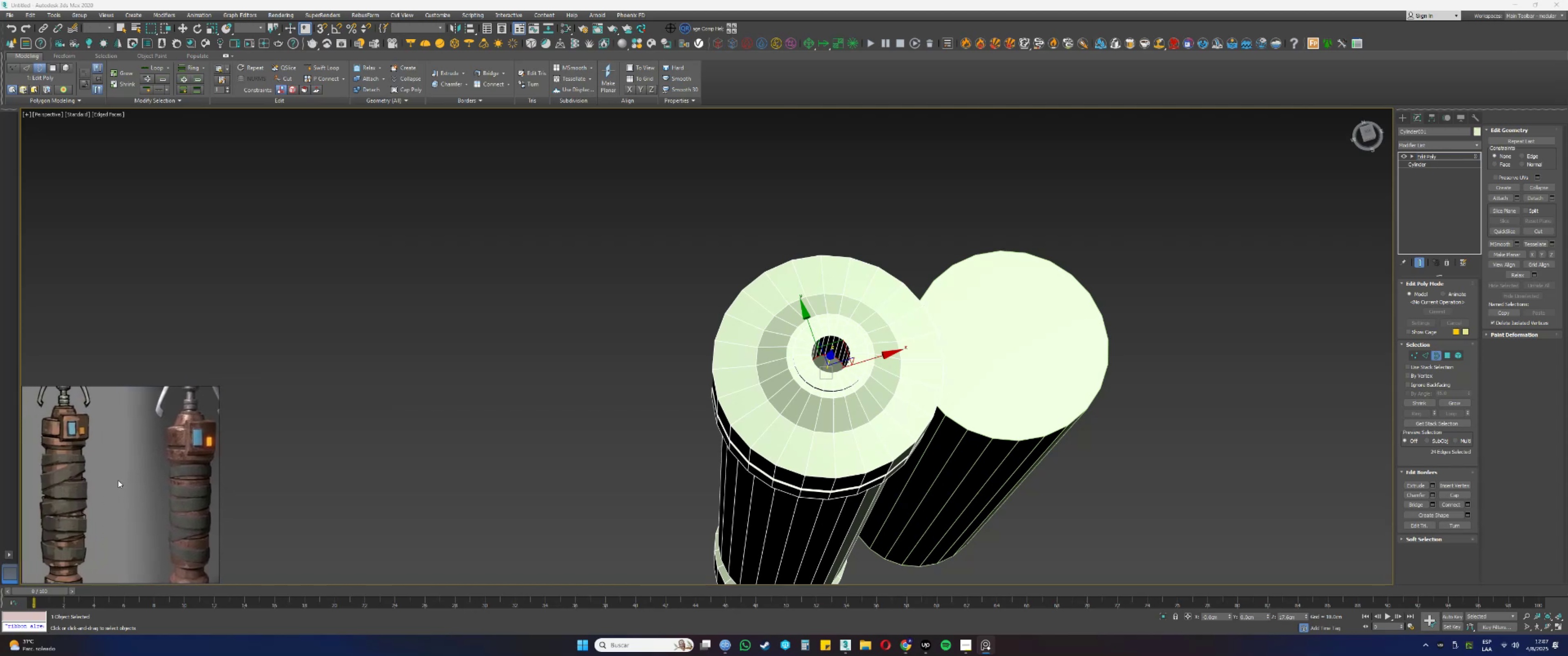 
wait(17.08)
 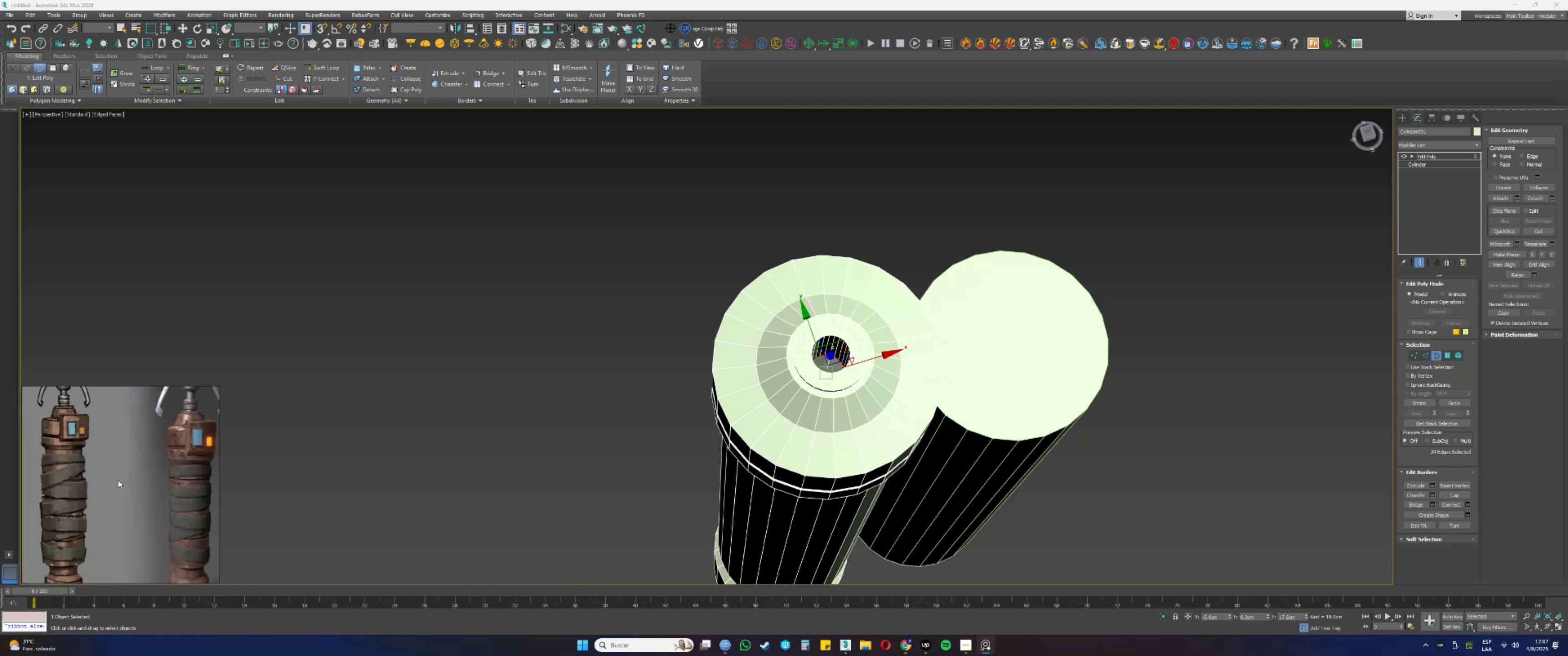 
scroll: coordinate [76, 506], scroll_direction: up, amount: 3.0
 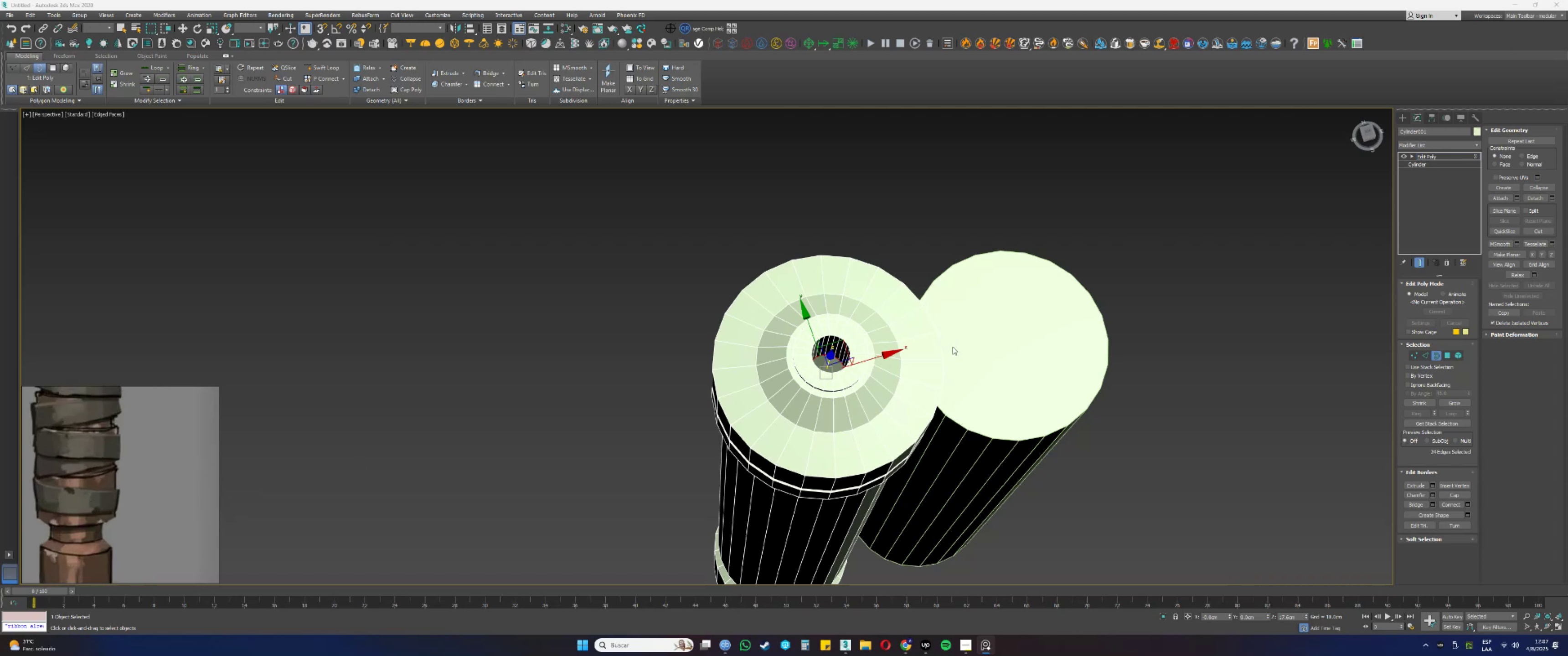 
scroll: coordinate [870, 315], scroll_direction: down, amount: 4.0
 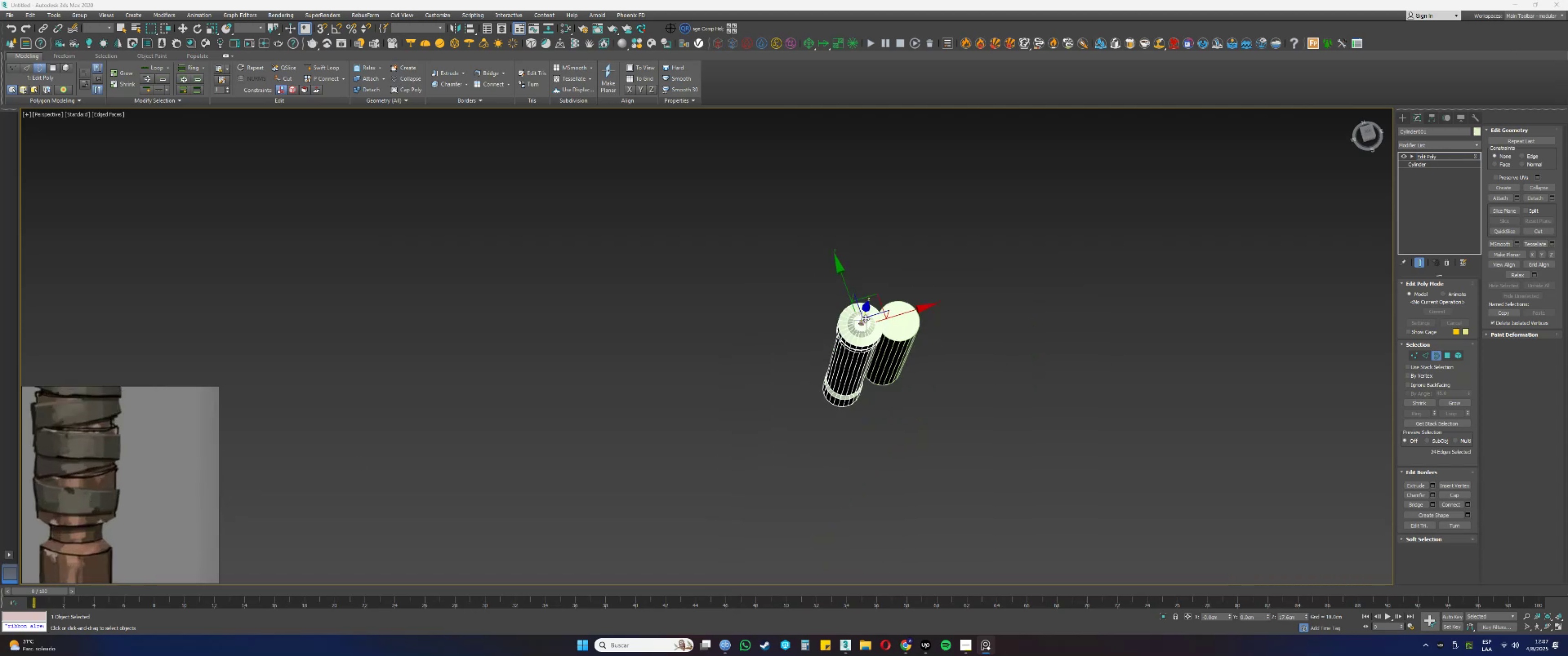 
key(Alt+AltLeft)
 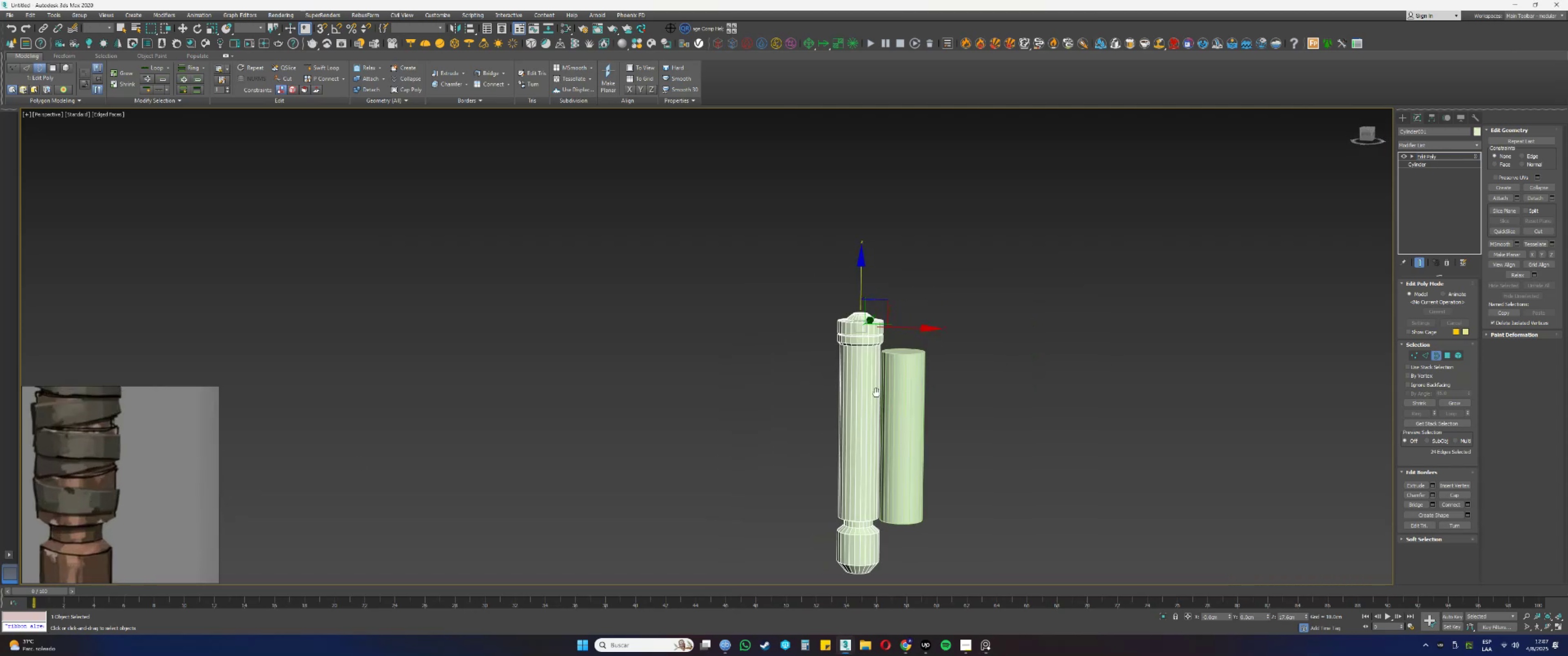 
key(Alt+AltLeft)
 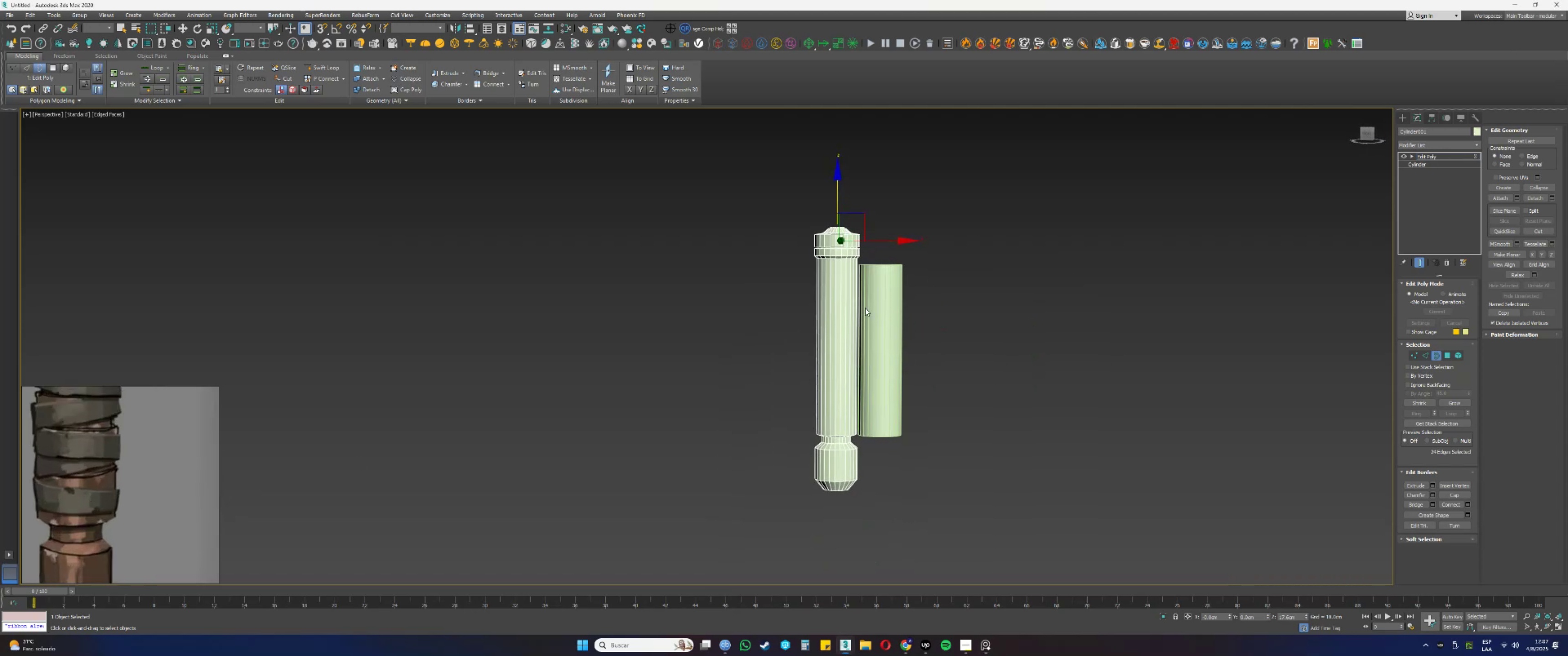 
scroll: coordinate [831, 345], scroll_direction: up, amount: 2.0
 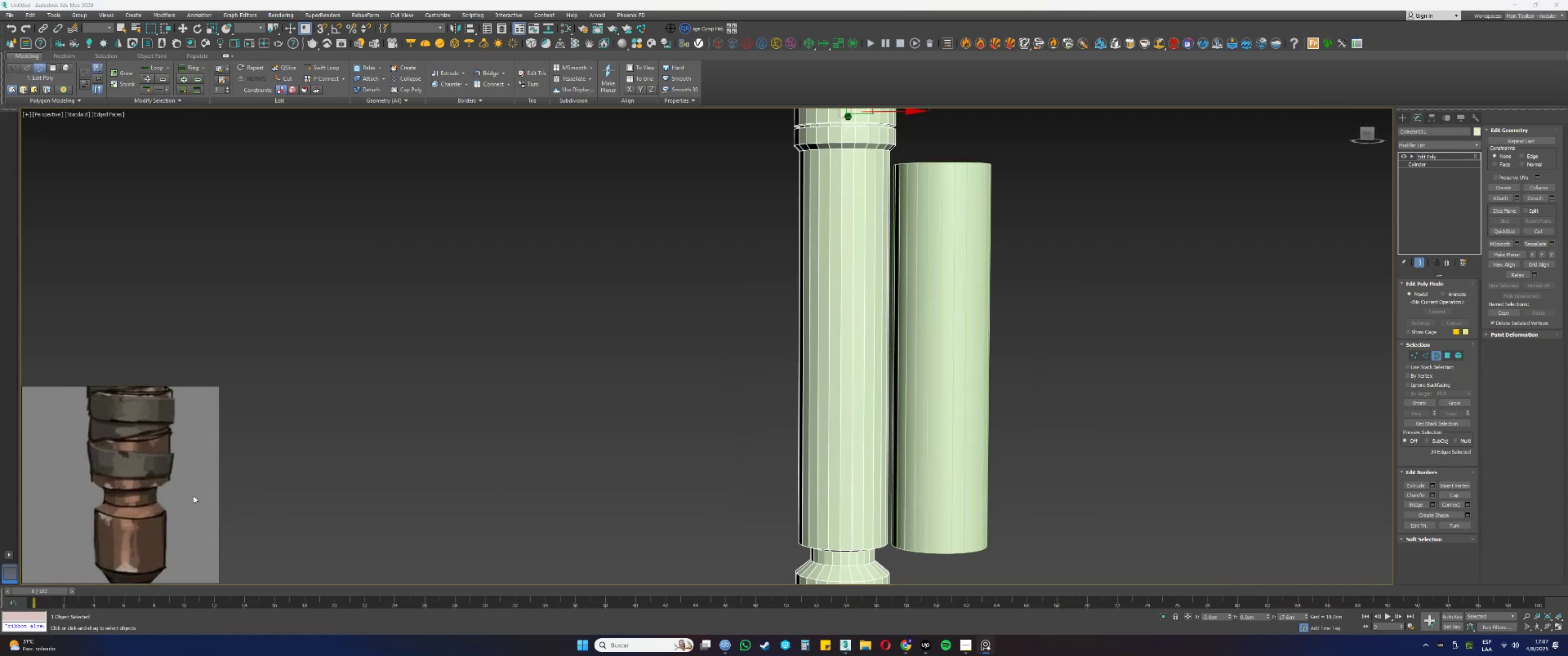 
scroll: coordinate [178, 488], scroll_direction: down, amount: 1.0
 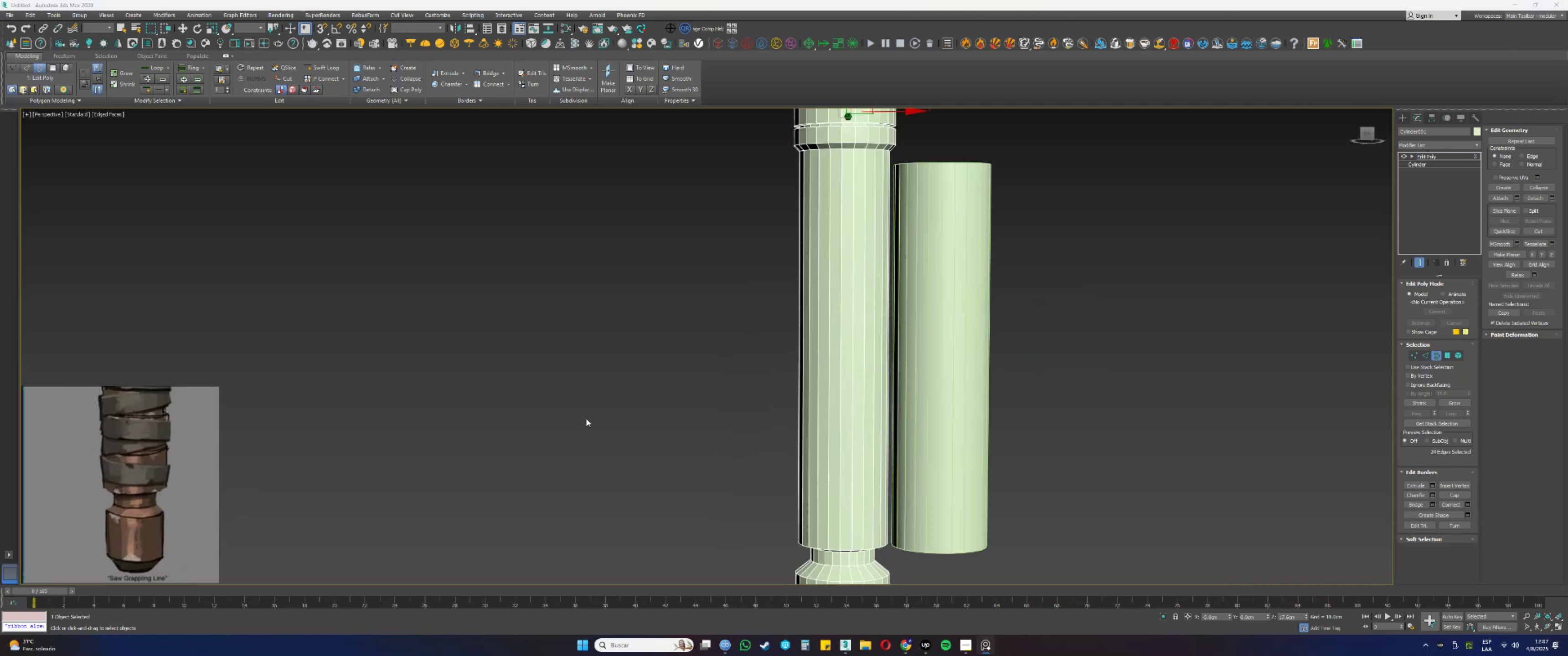 
key(Alt+AltLeft)
 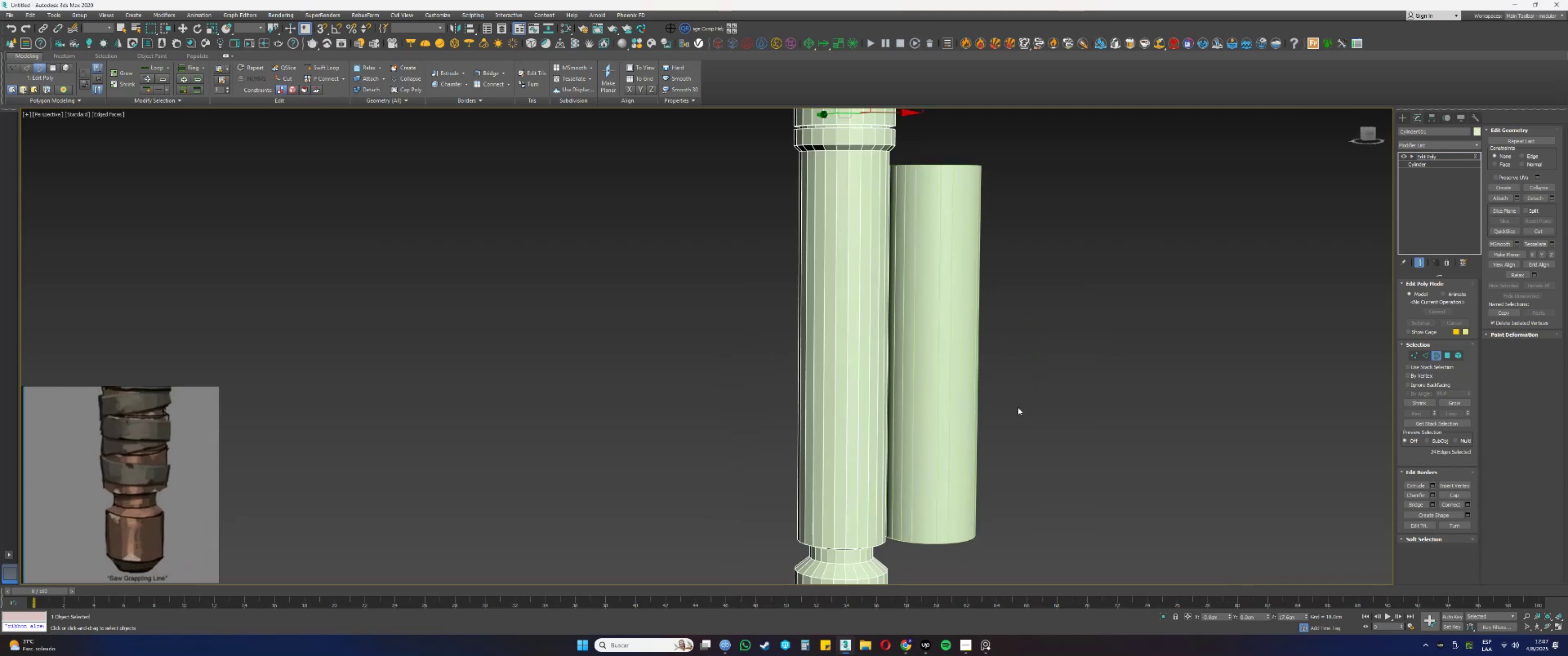 
key(2)
 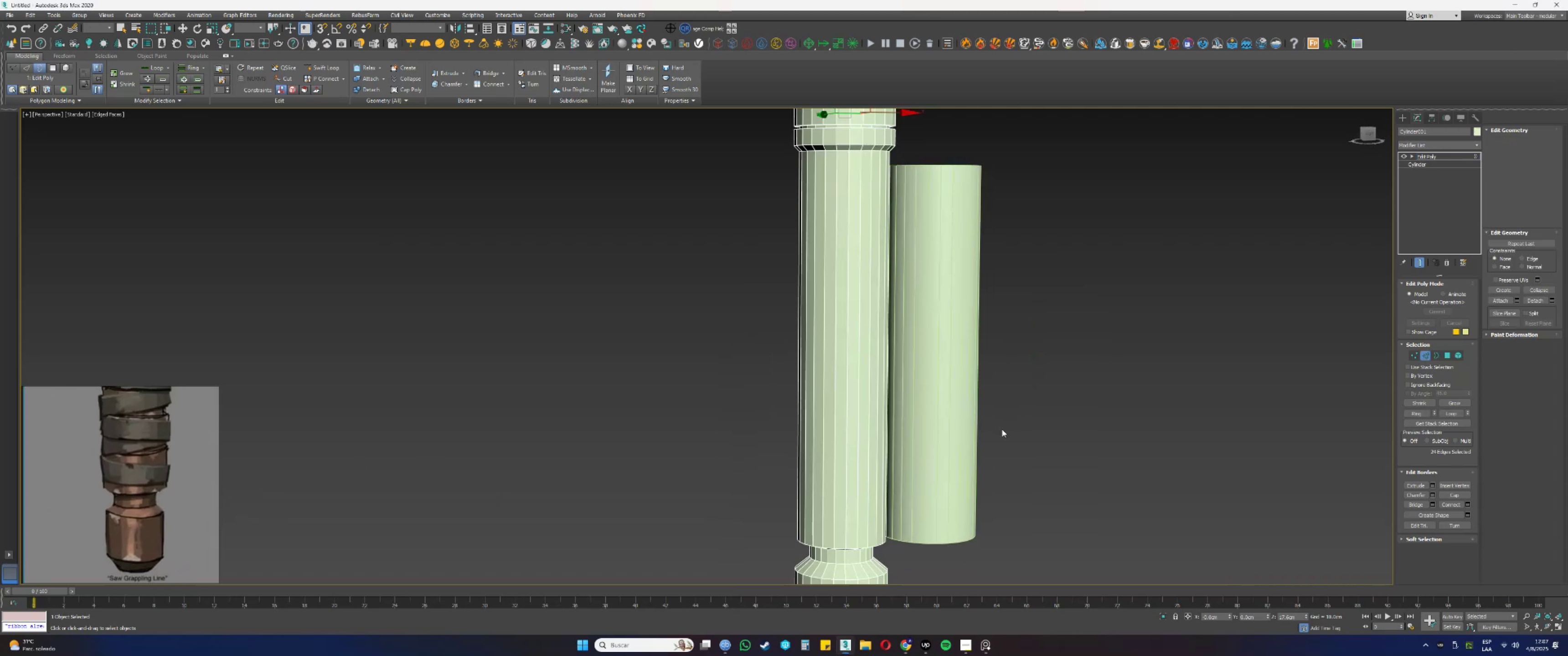 
left_click_drag(start_coordinate=[1039, 430], to_coordinate=[597, 415])
 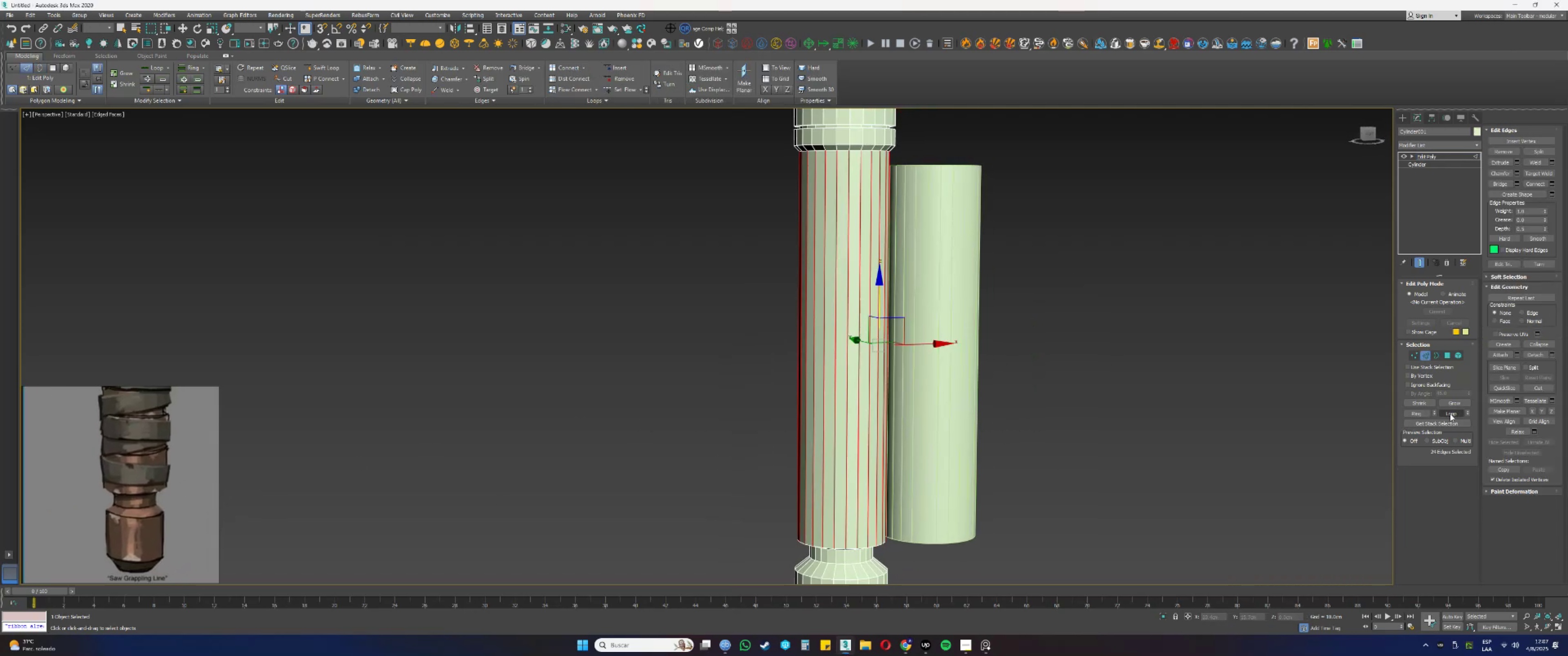 
left_click([1409, 411])
 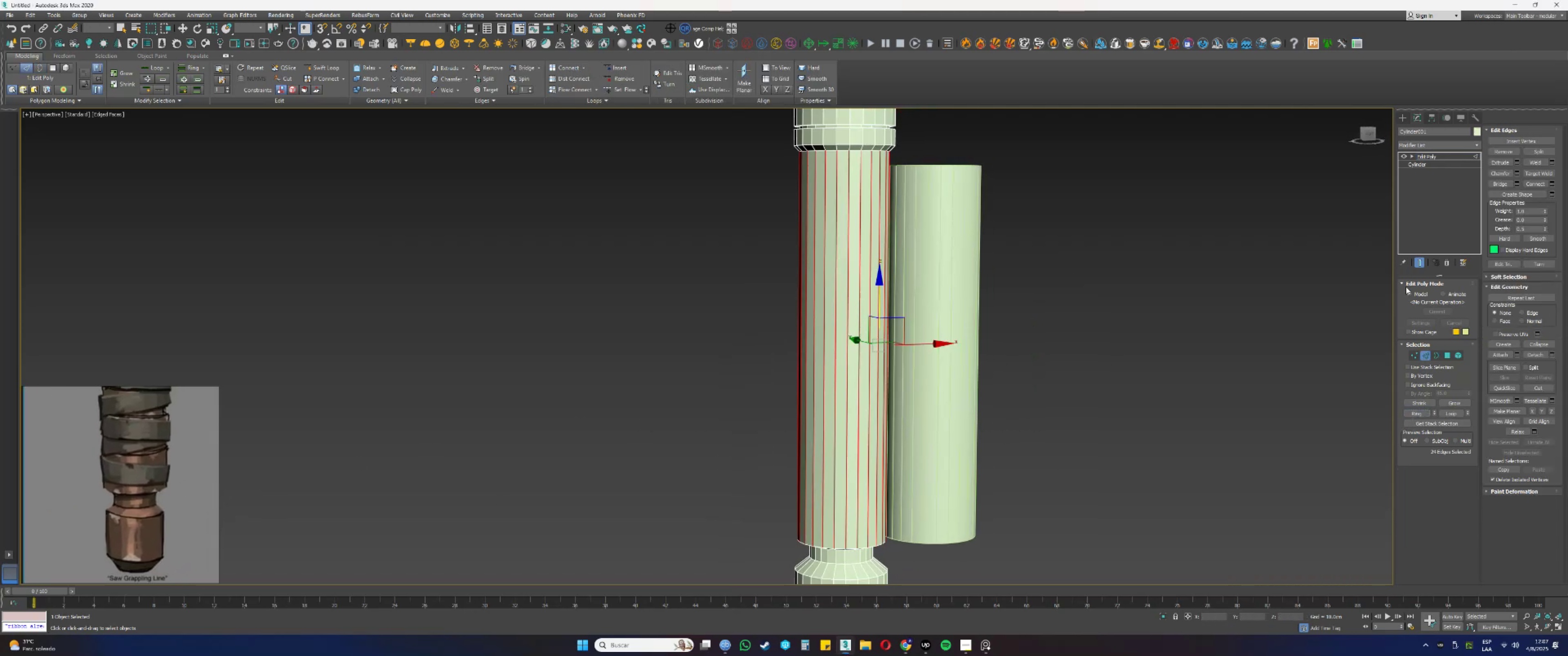 
left_click([1410, 285])
 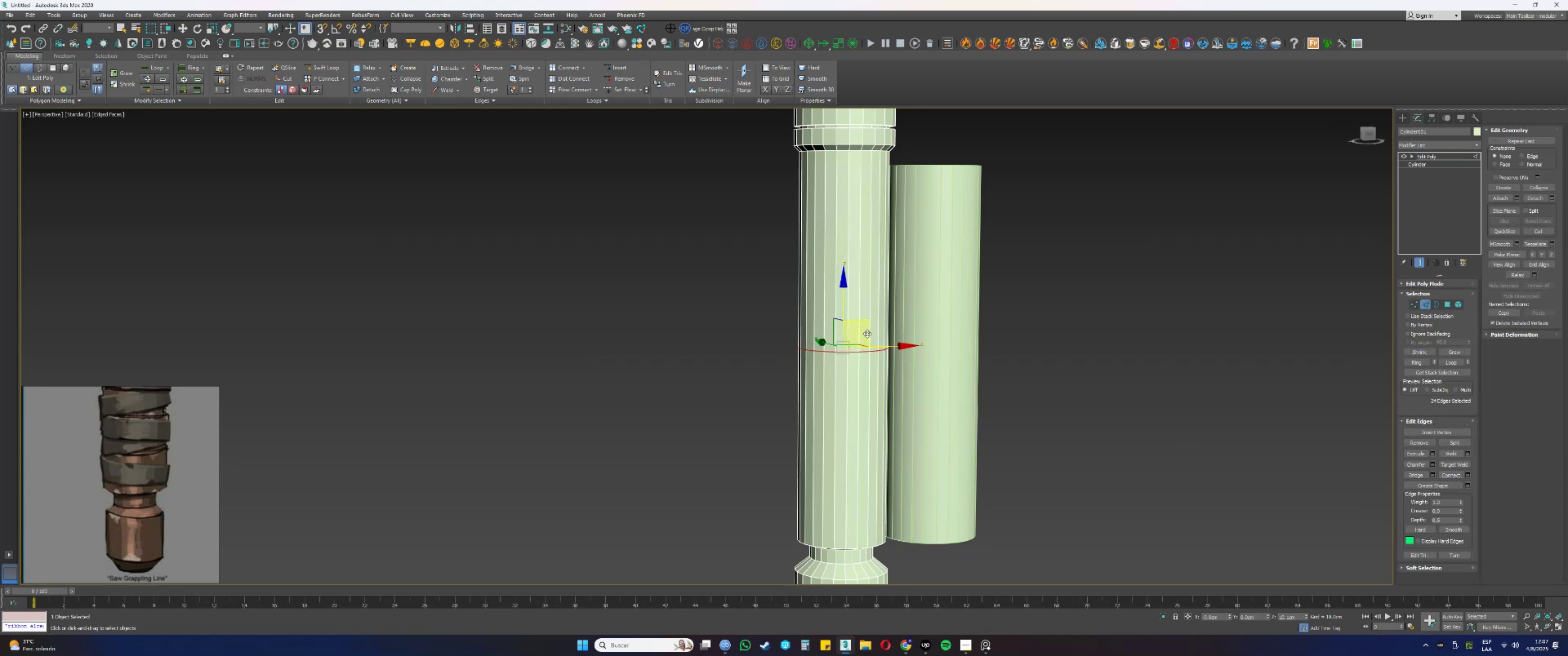 
left_click_drag(start_coordinate=[842, 300], to_coordinate=[820, 438])
 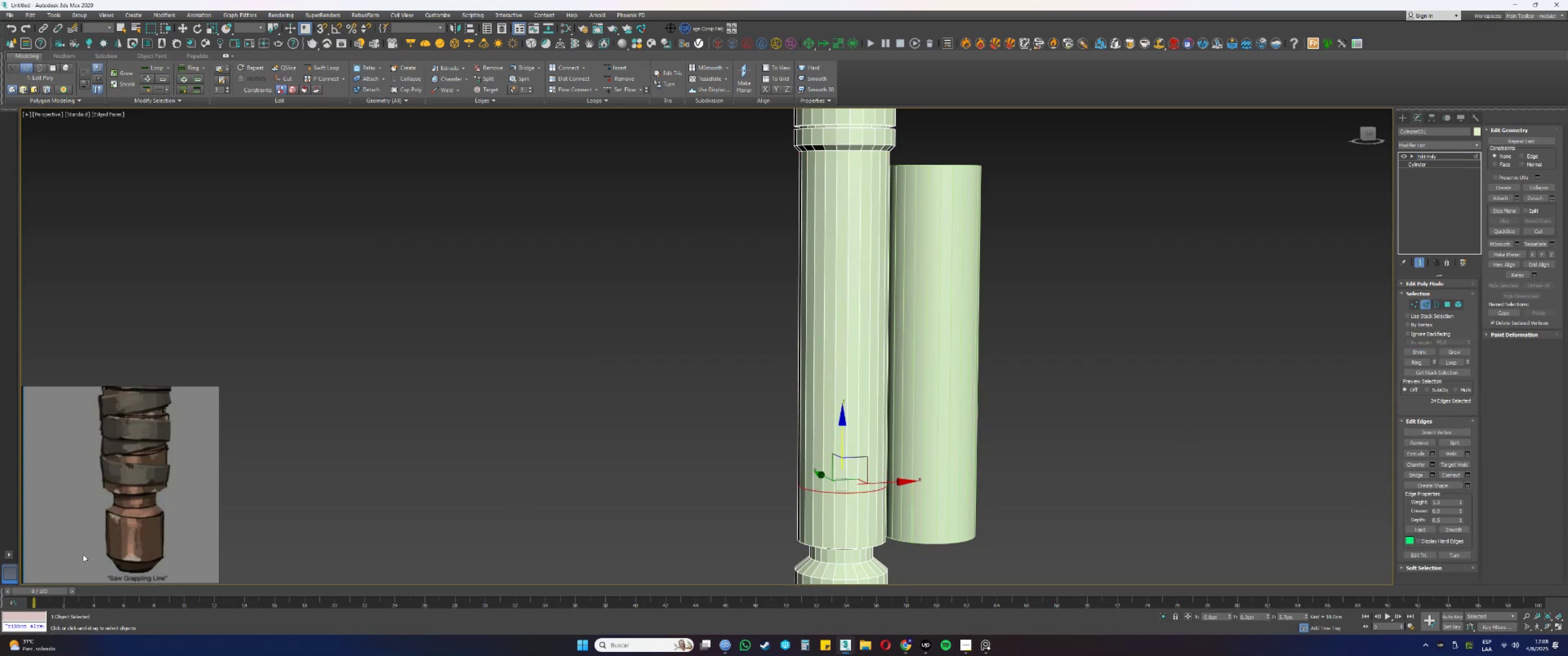 
scroll: coordinate [132, 527], scroll_direction: down, amount: 3.0
 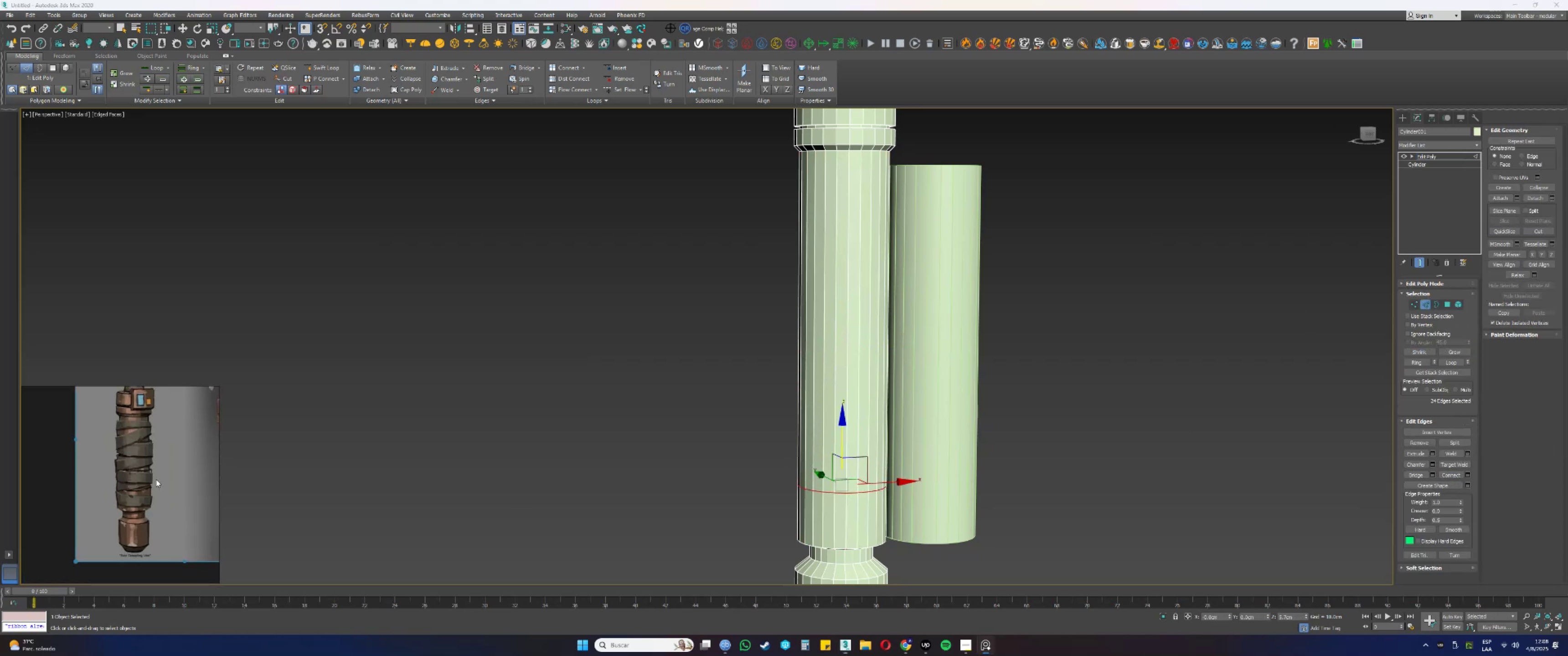 
scroll: coordinate [143, 478], scroll_direction: up, amount: 1.0
 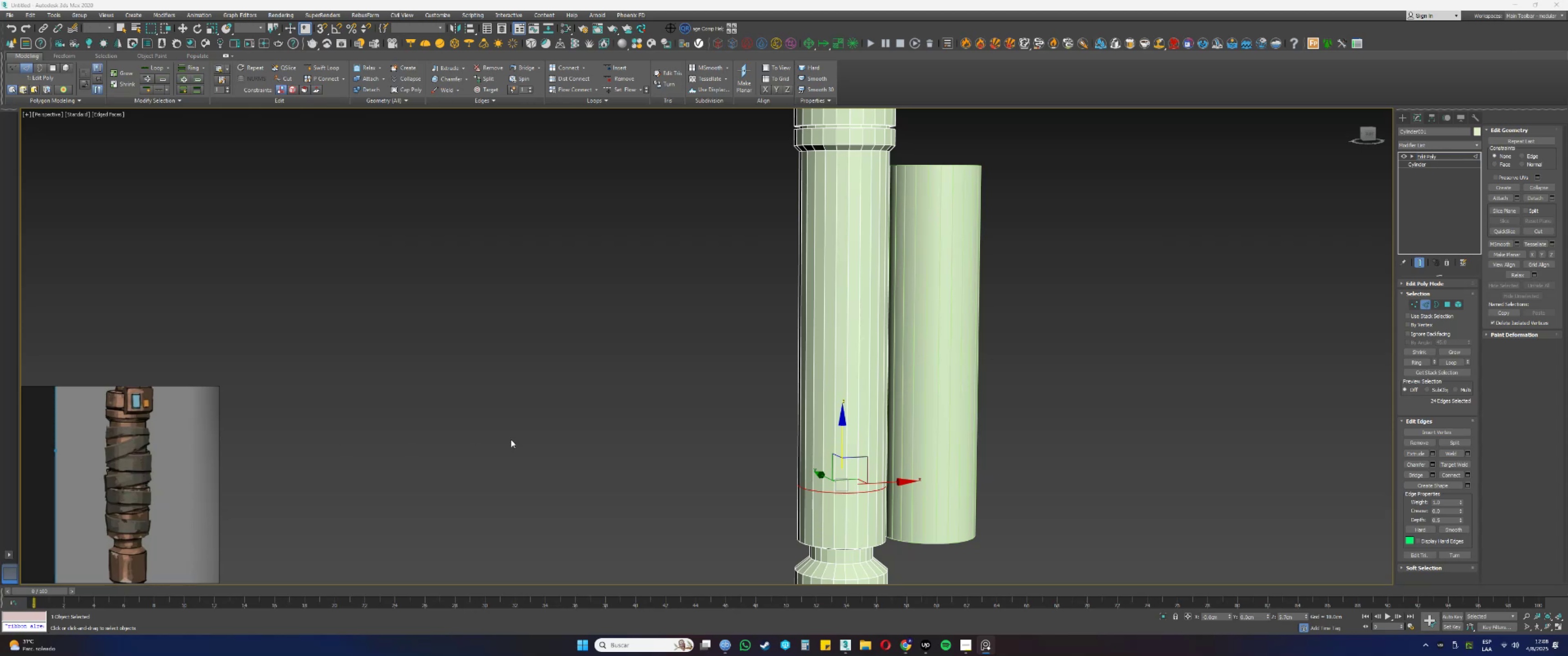 
left_click_drag(start_coordinate=[1106, 336], to_coordinate=[507, 389])
 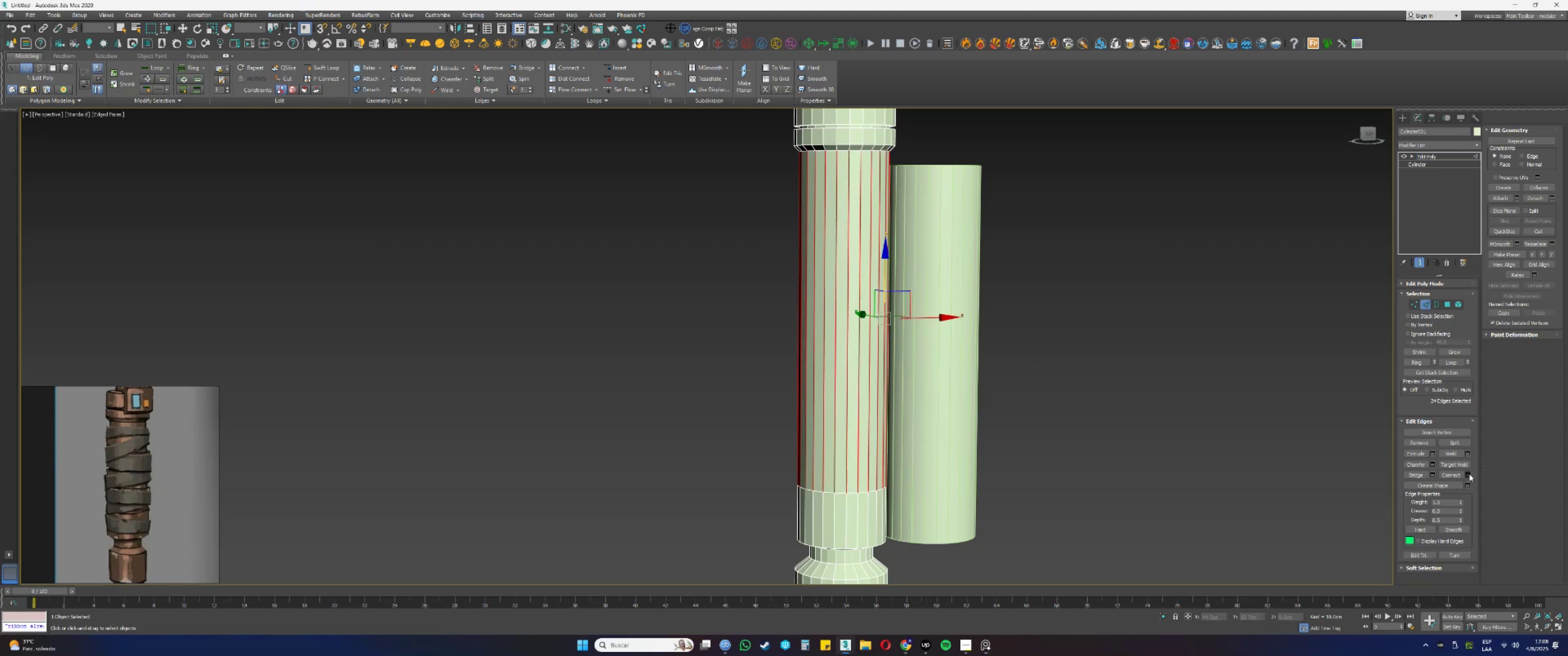 
left_click([1457, 474])
 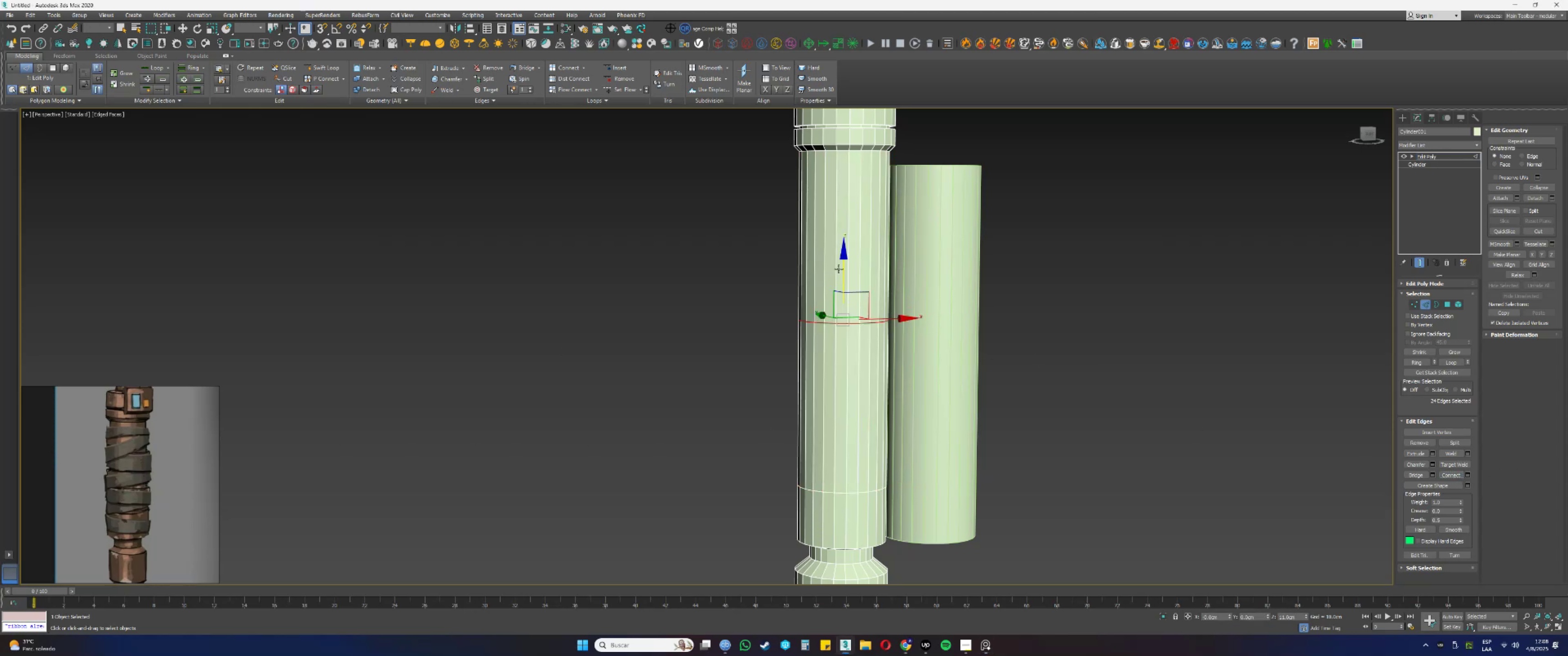 
left_click_drag(start_coordinate=[841, 270], to_coordinate=[849, 341])
 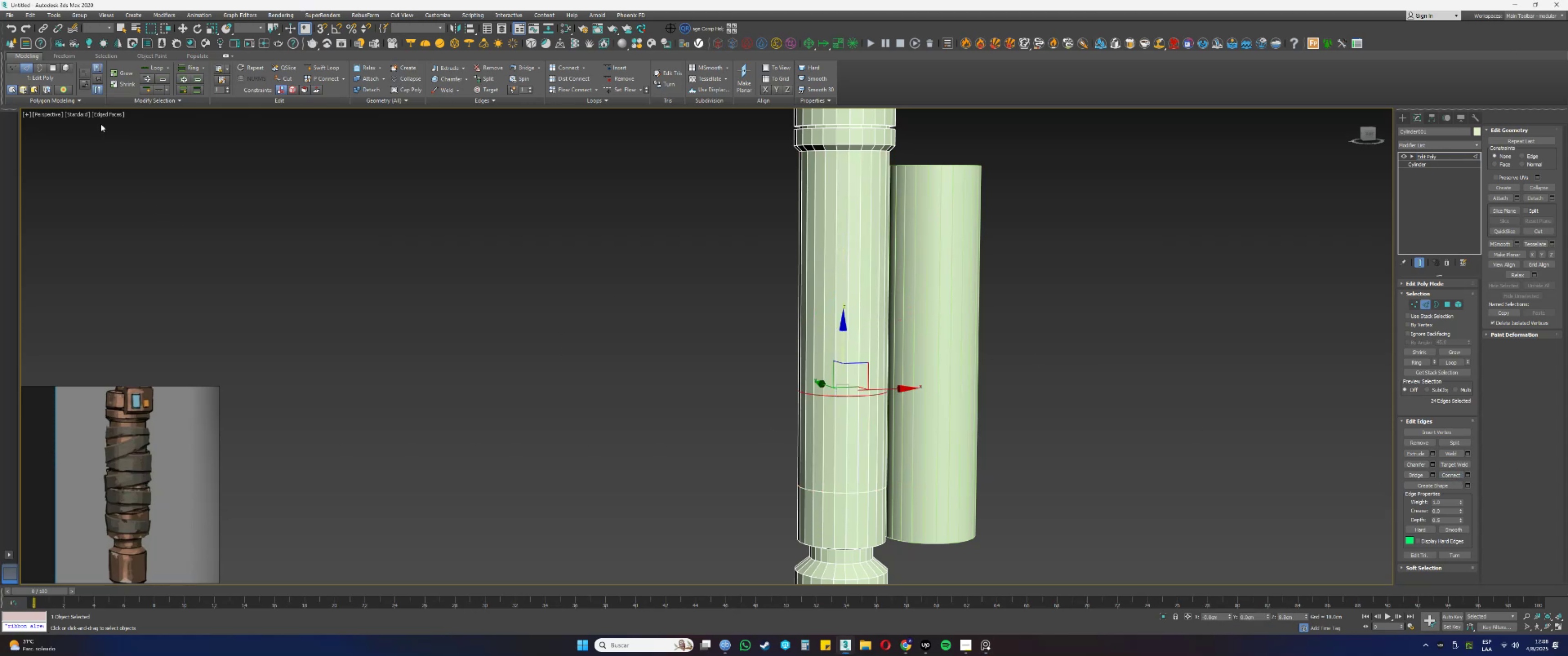 
left_click([95, 114])
 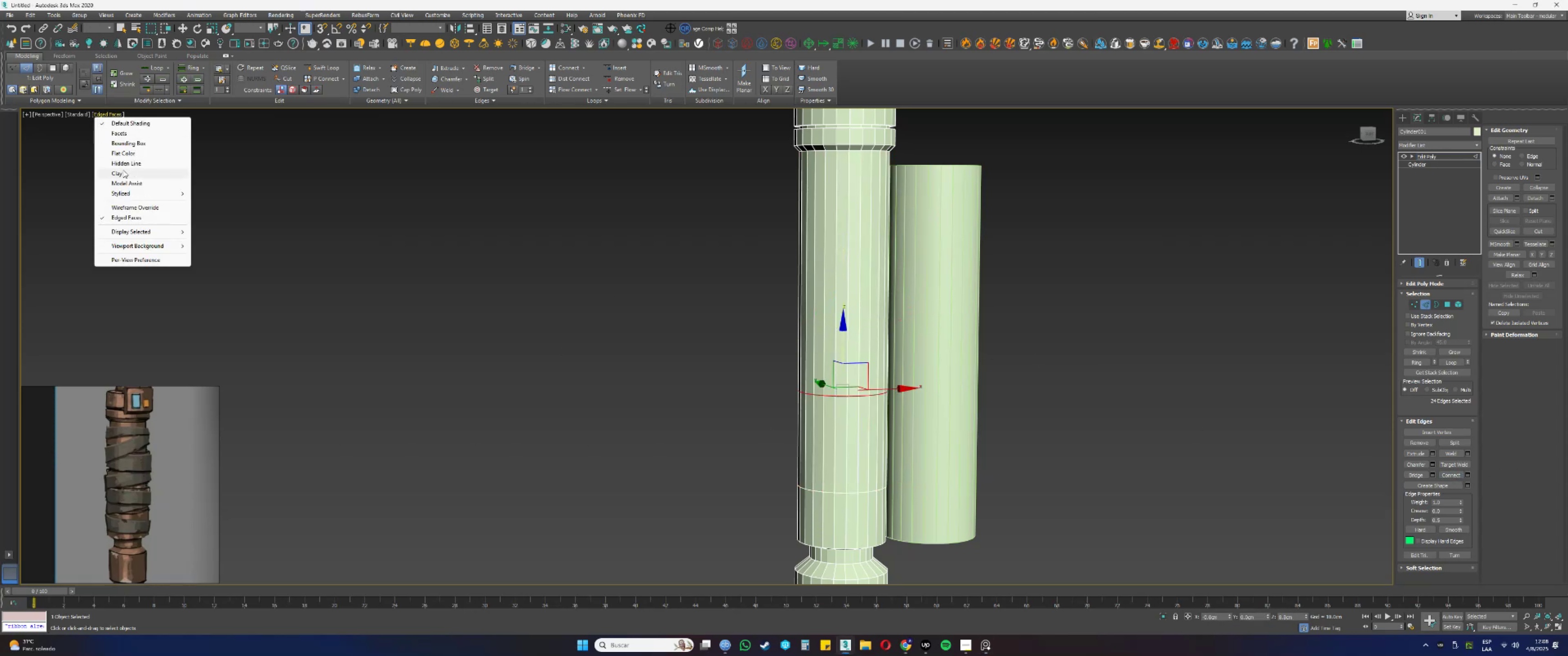 
left_click([121, 172])
 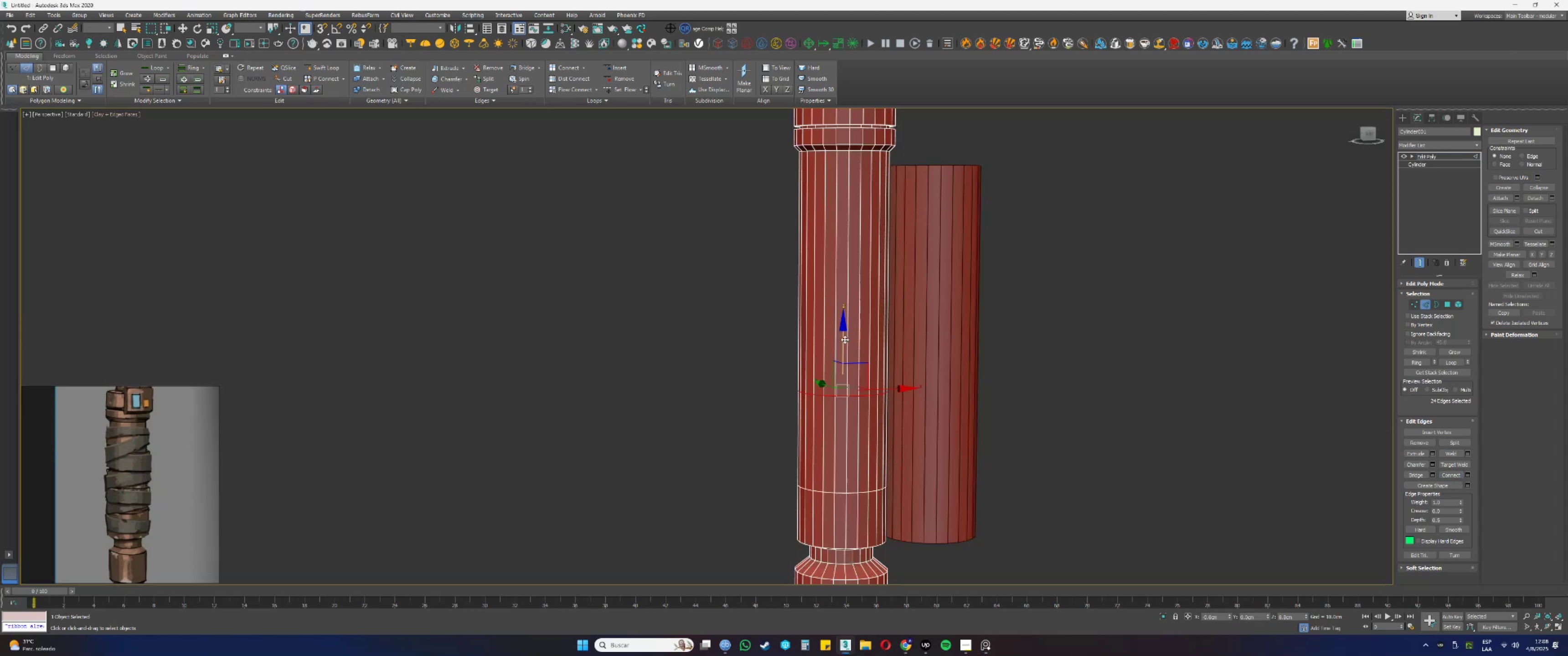 
left_click_drag(start_coordinate=[843, 344], to_coordinate=[838, 368])
 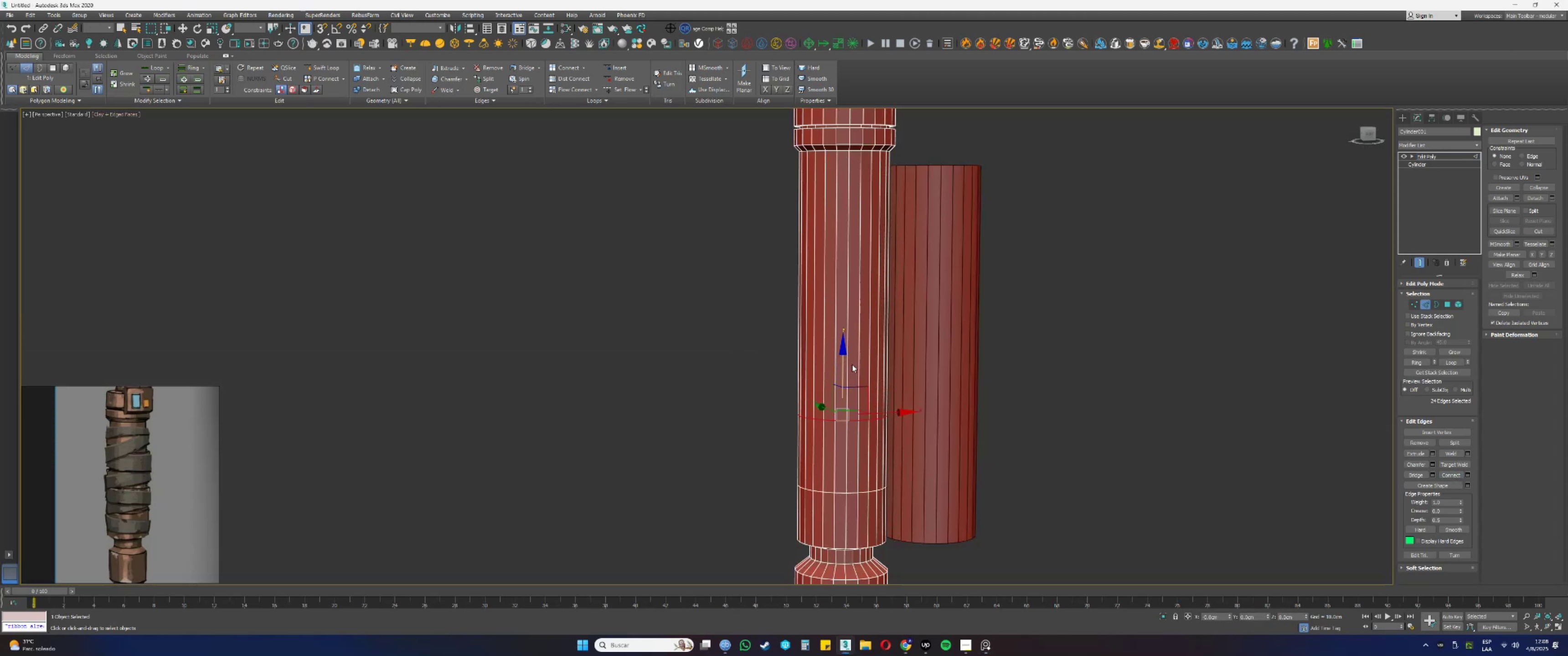 
left_click_drag(start_coordinate=[1025, 298], to_coordinate=[814, 303])
 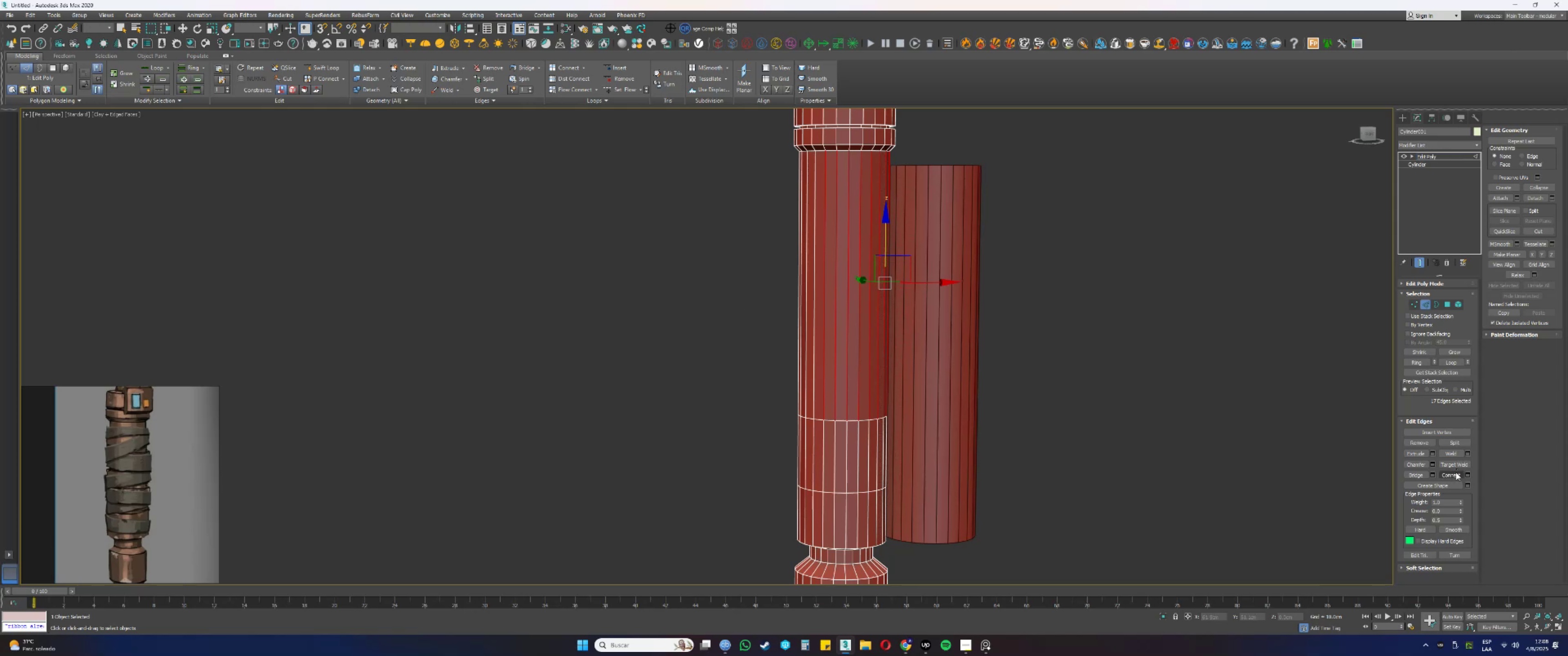 
left_click_drag(start_coordinate=[1203, 321], to_coordinate=[723, 317])
 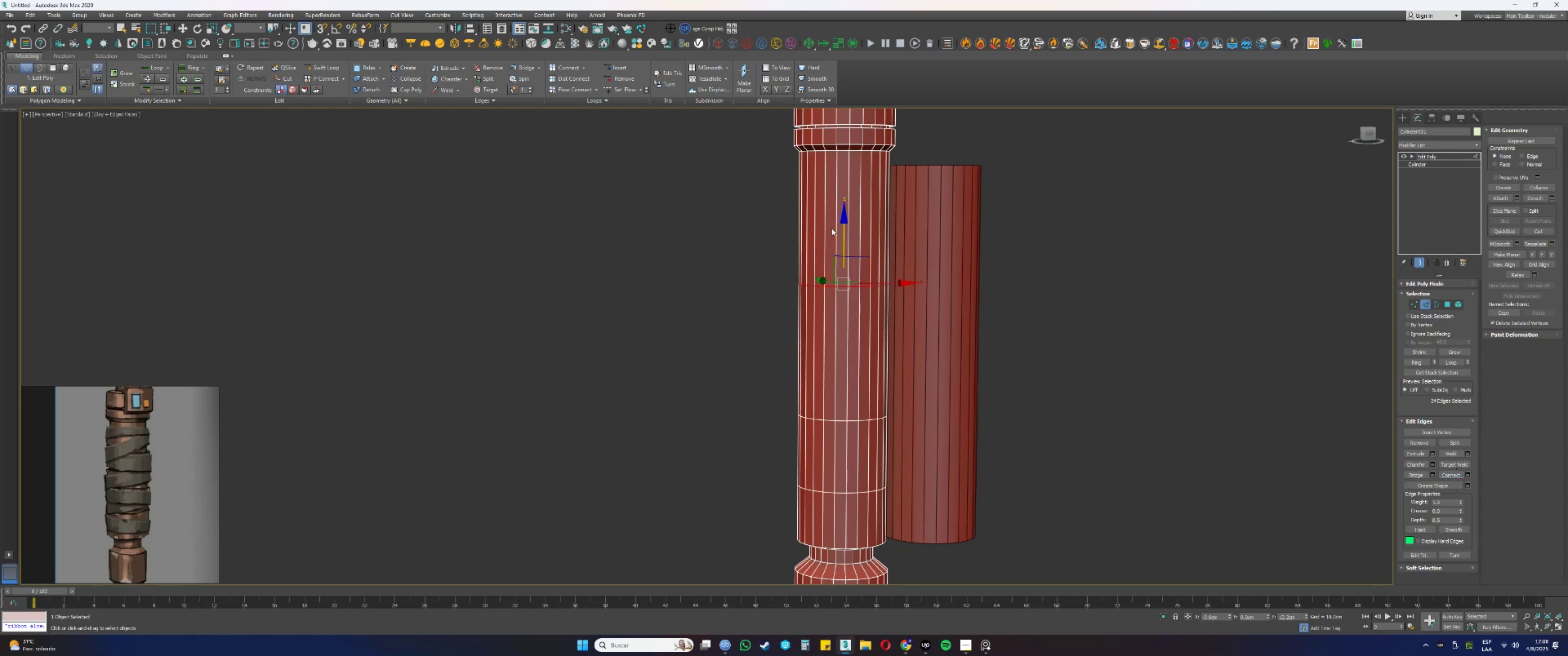 
left_click_drag(start_coordinate=[844, 230], to_coordinate=[820, 300])
 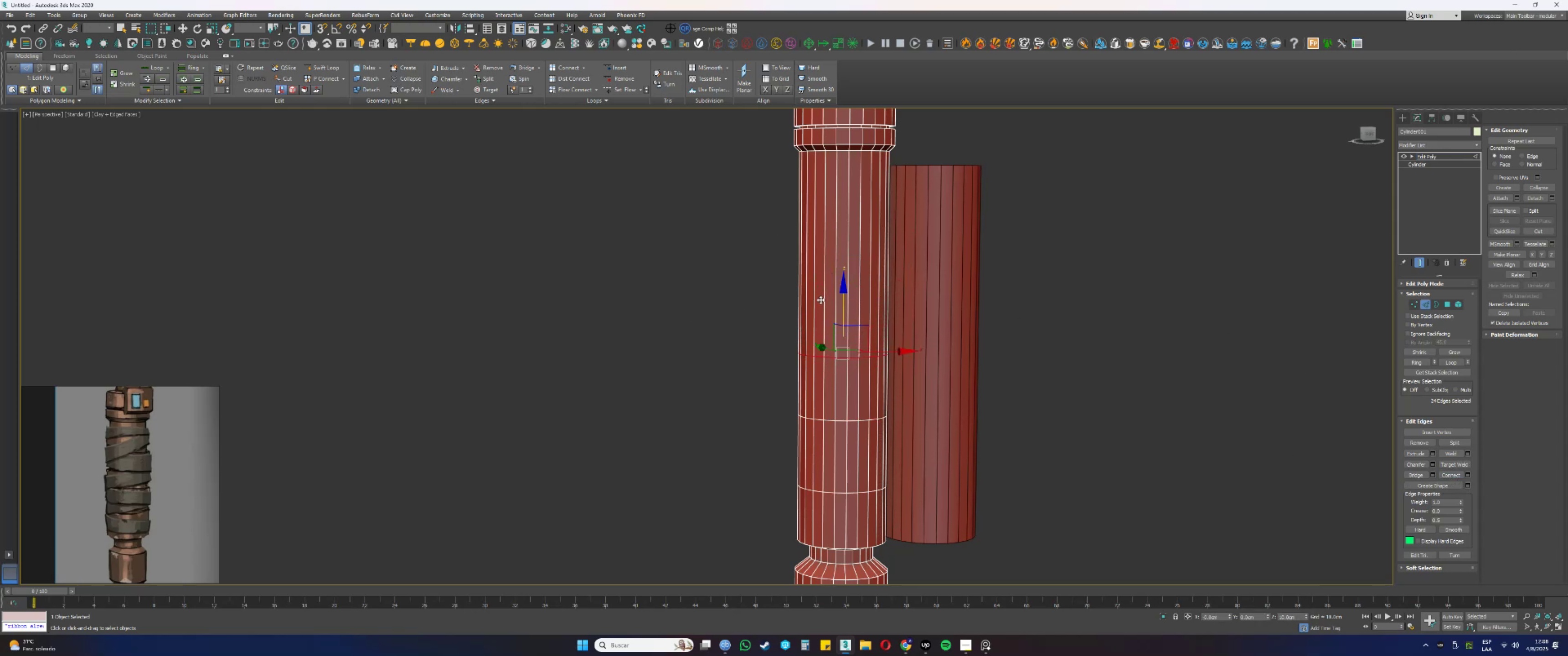 
left_click_drag(start_coordinate=[980, 243], to_coordinate=[643, 263])
 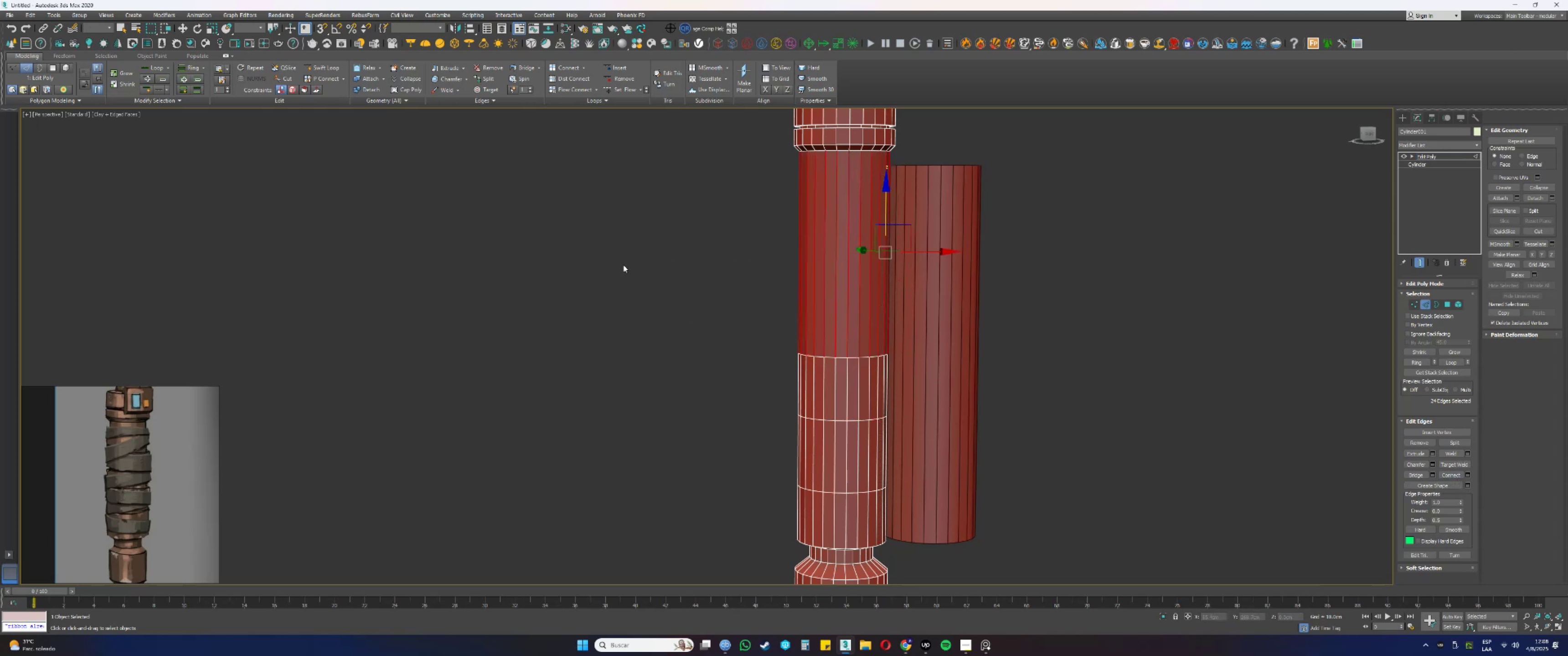 
left_click_drag(start_coordinate=[1093, 327], to_coordinate=[1487, 409])
 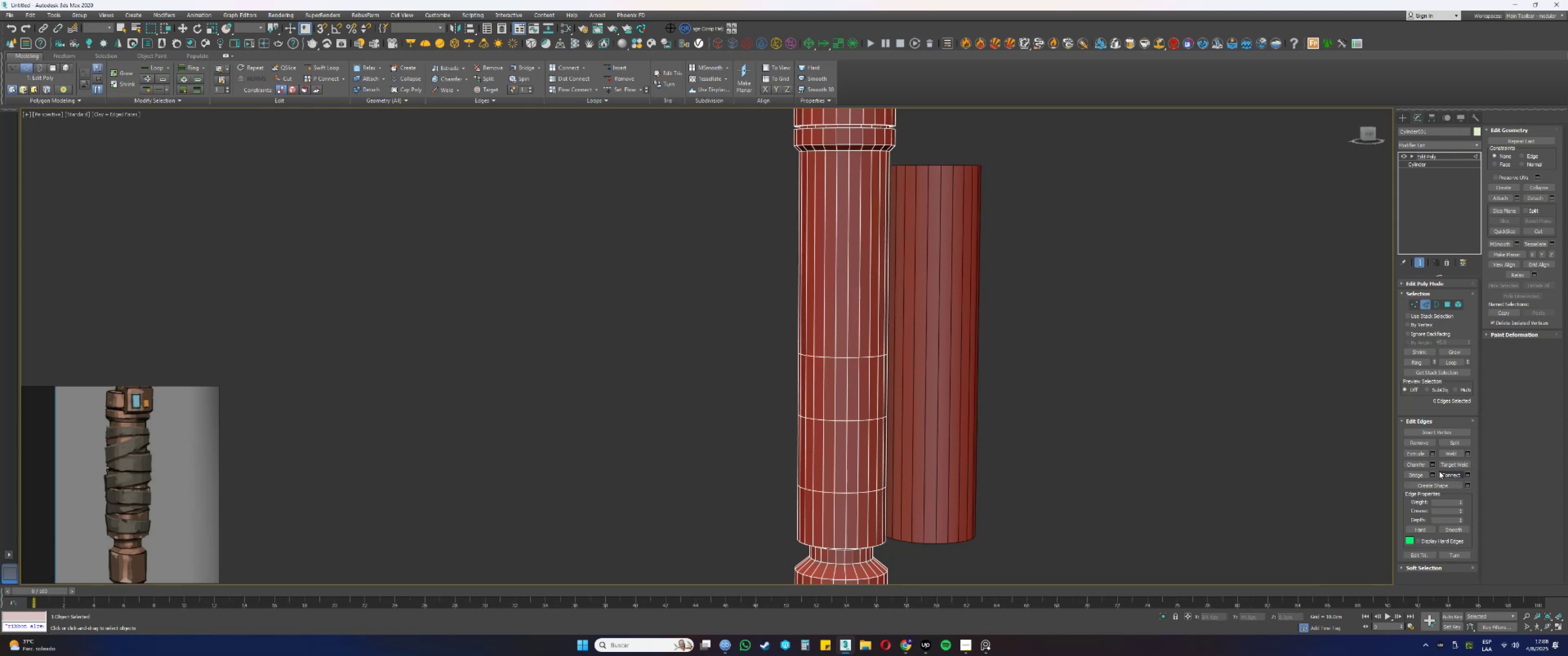 
left_click_drag(start_coordinate=[1159, 294], to_coordinate=[675, 314])
 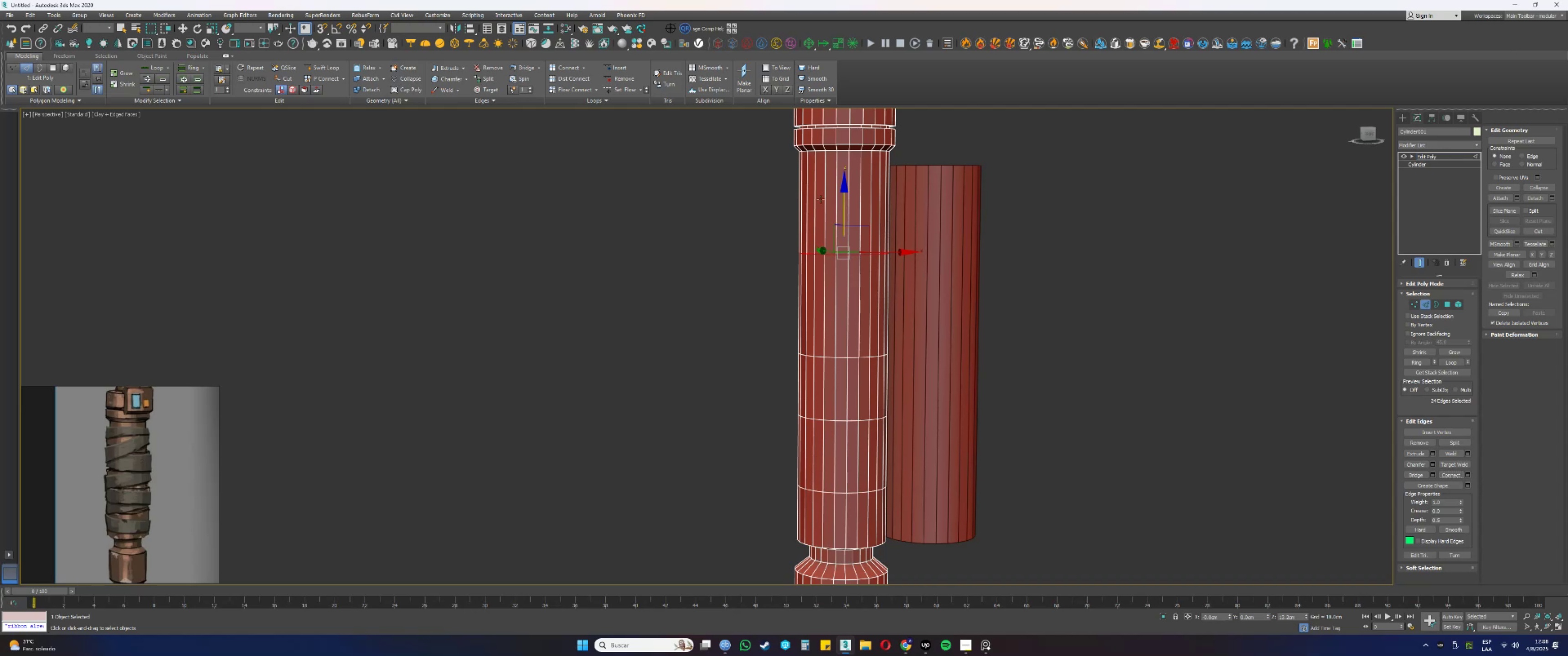 
left_click_drag(start_coordinate=[844, 197], to_coordinate=[844, 233])
 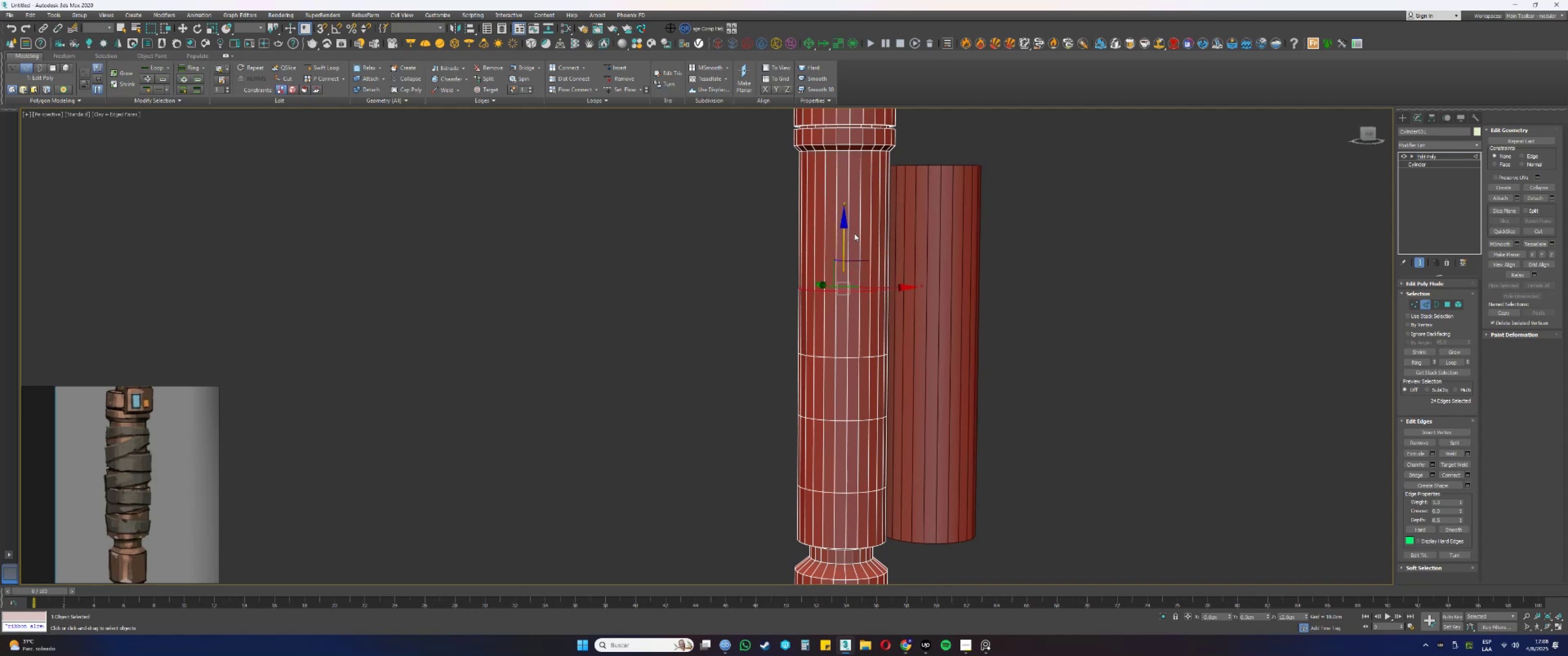 
left_click_drag(start_coordinate=[952, 216], to_coordinate=[688, 216])
 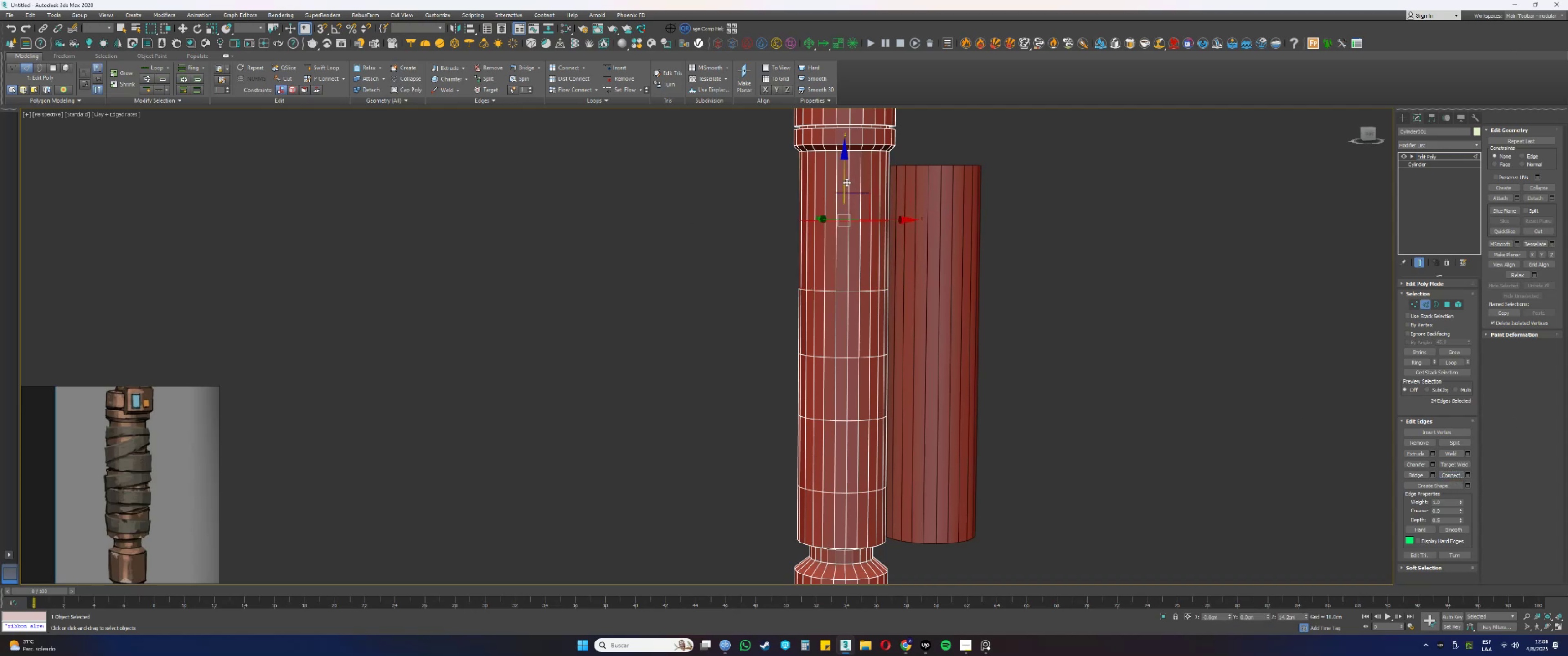 
left_click_drag(start_coordinate=[845, 171], to_coordinate=[850, 181])
 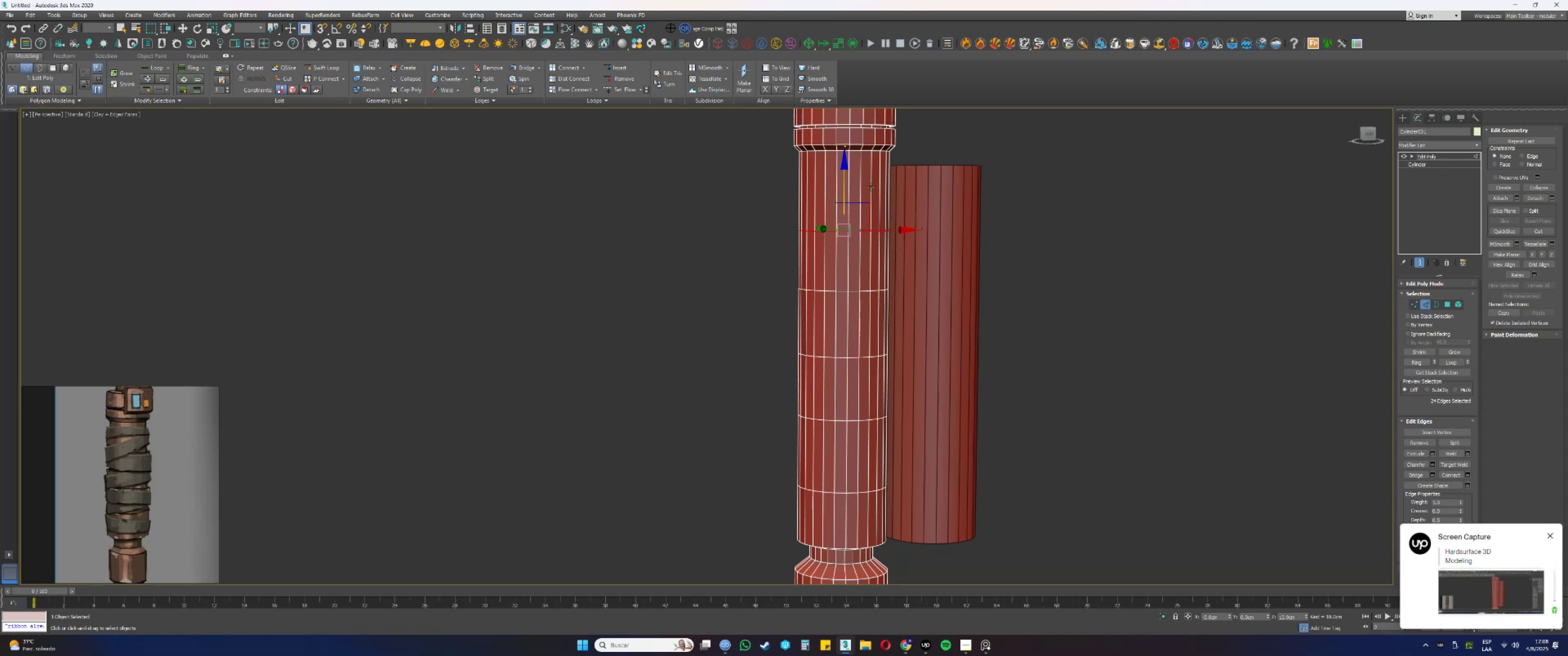 
left_click_drag(start_coordinate=[1033, 192], to_coordinate=[690, 189])
 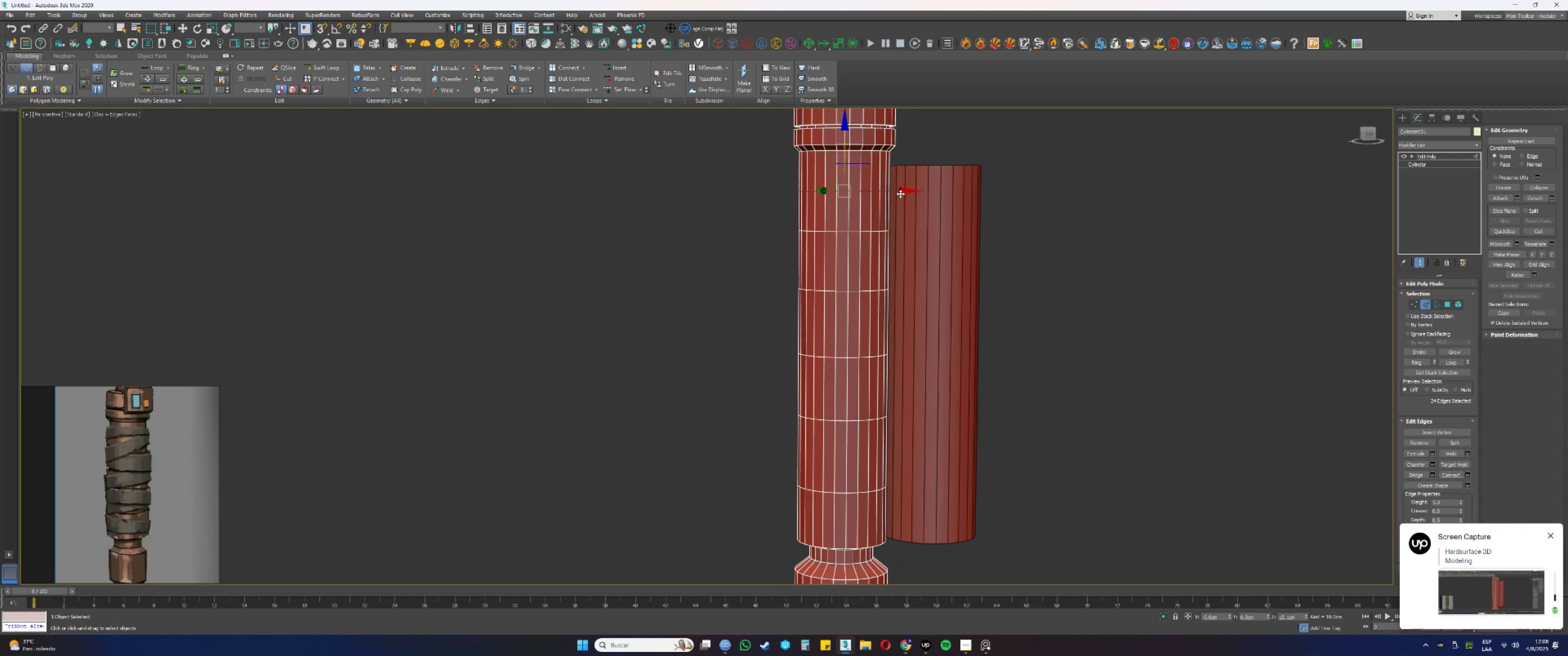 
left_click_drag(start_coordinate=[843, 151], to_coordinate=[839, 132])
 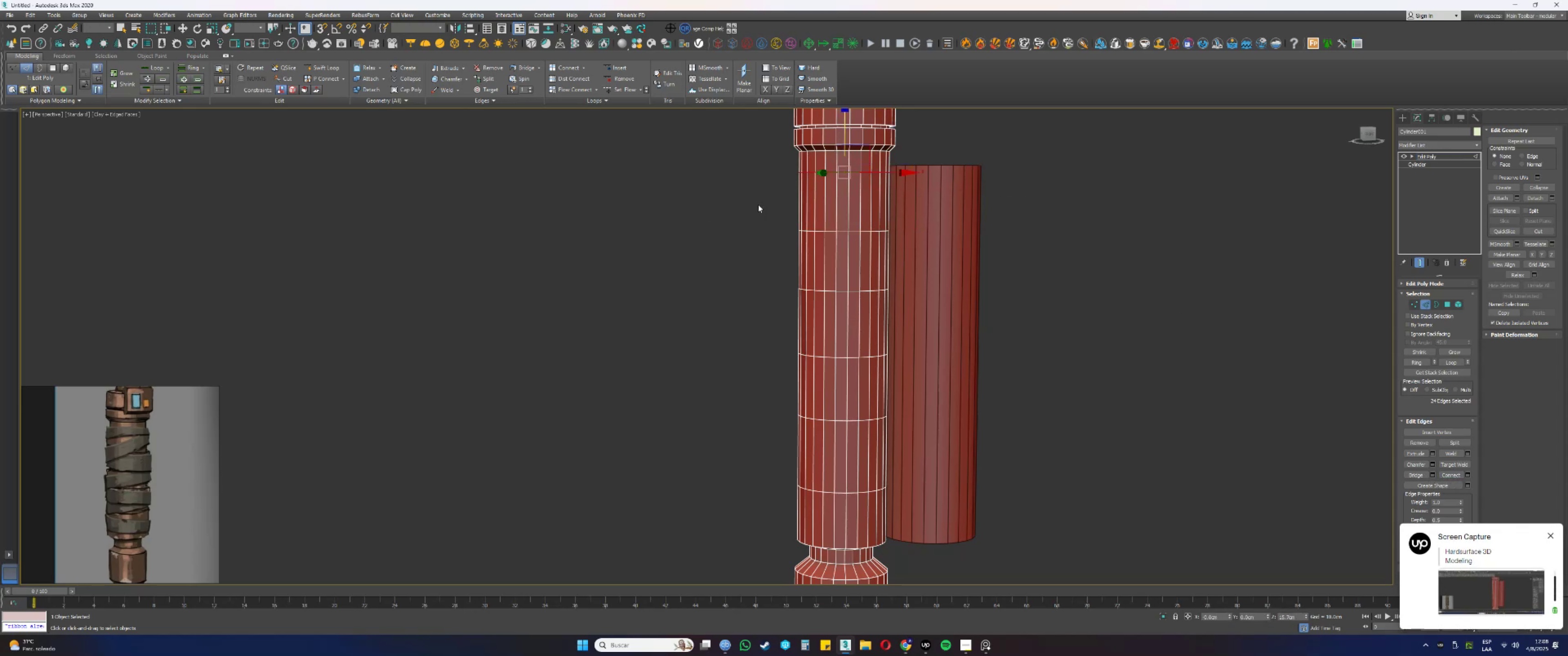 
key(4)
 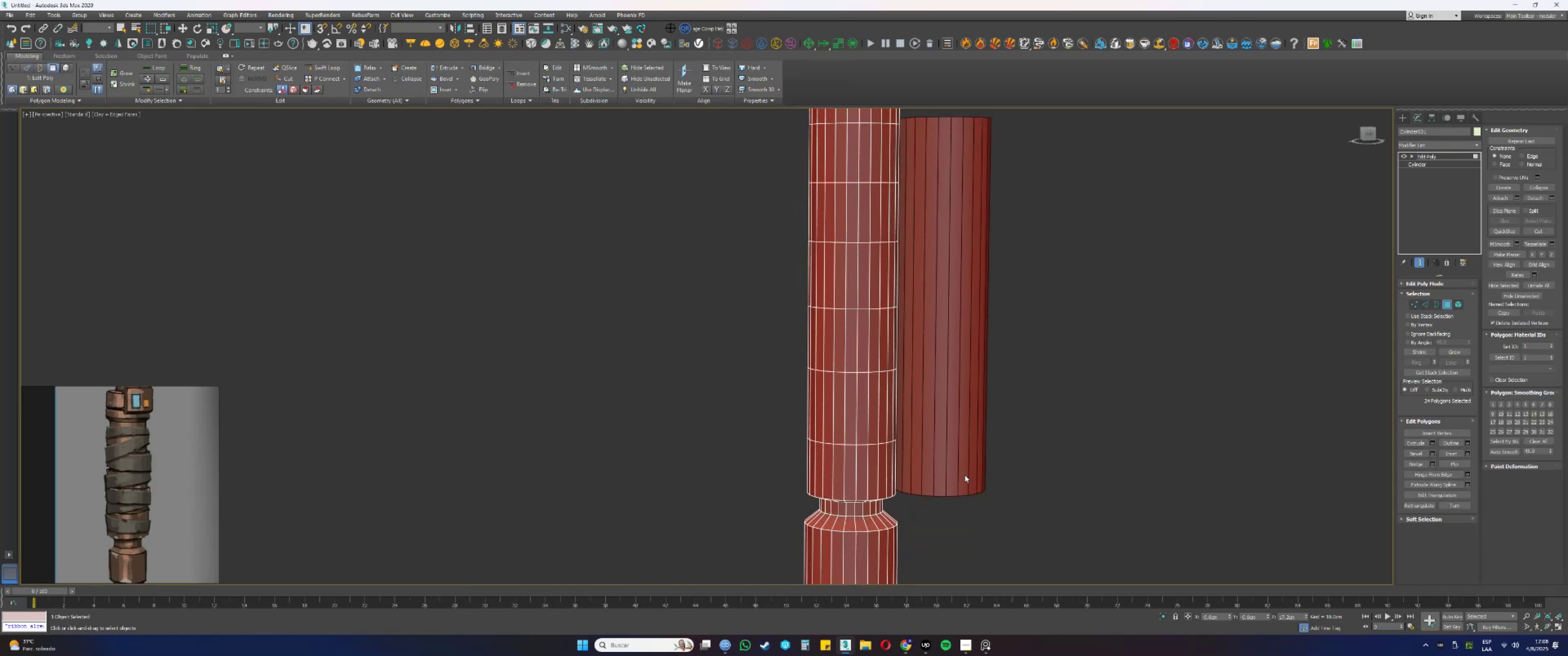 
hold_key(key=AltLeft, duration=0.37)
 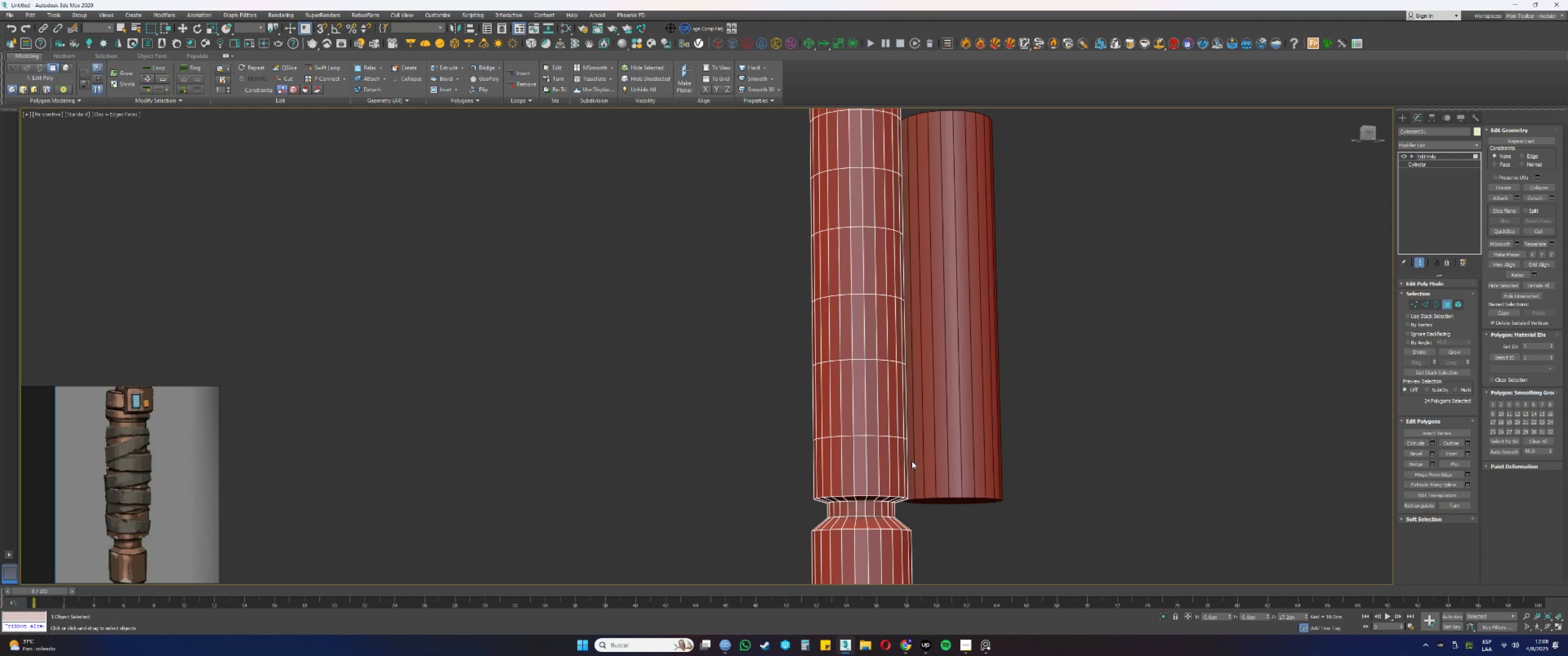 
key(Alt+AltLeft)
 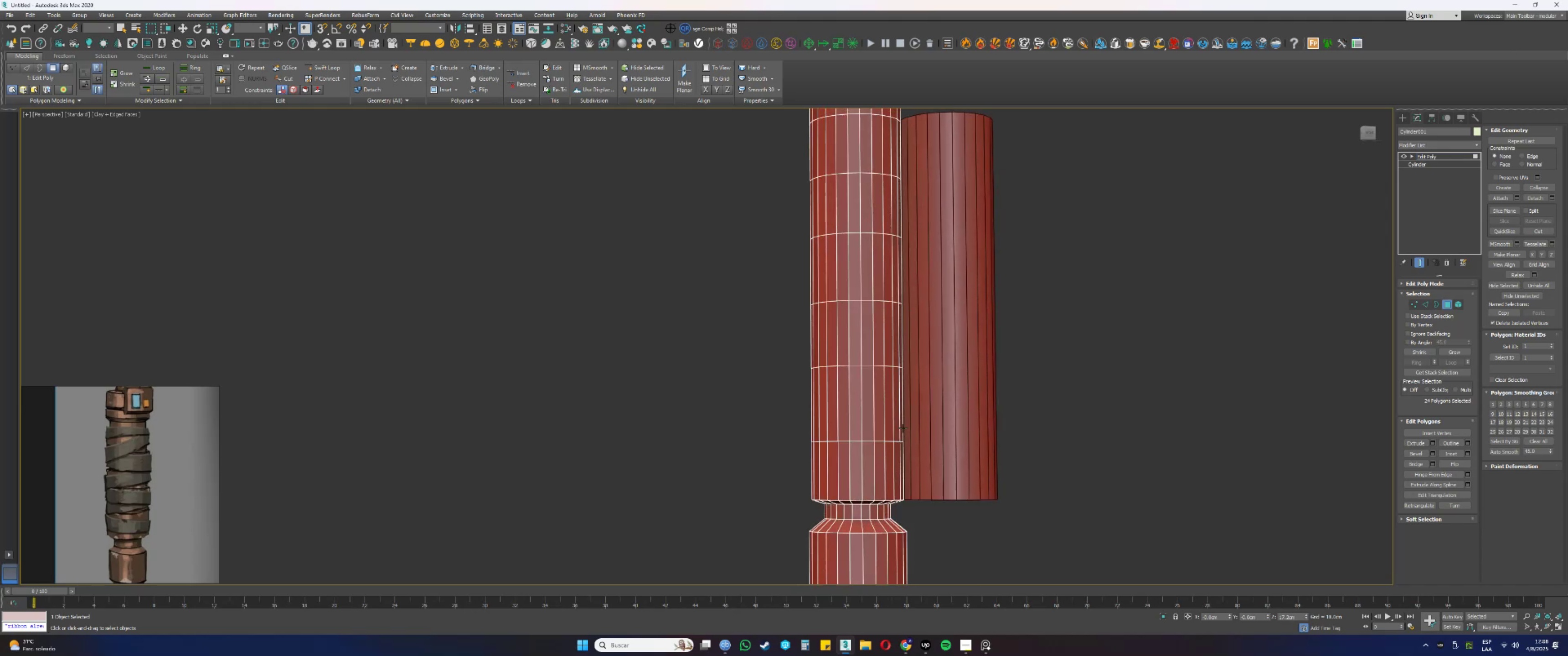 
left_click_drag(start_coordinate=[953, 395], to_coordinate=[709, 391])
 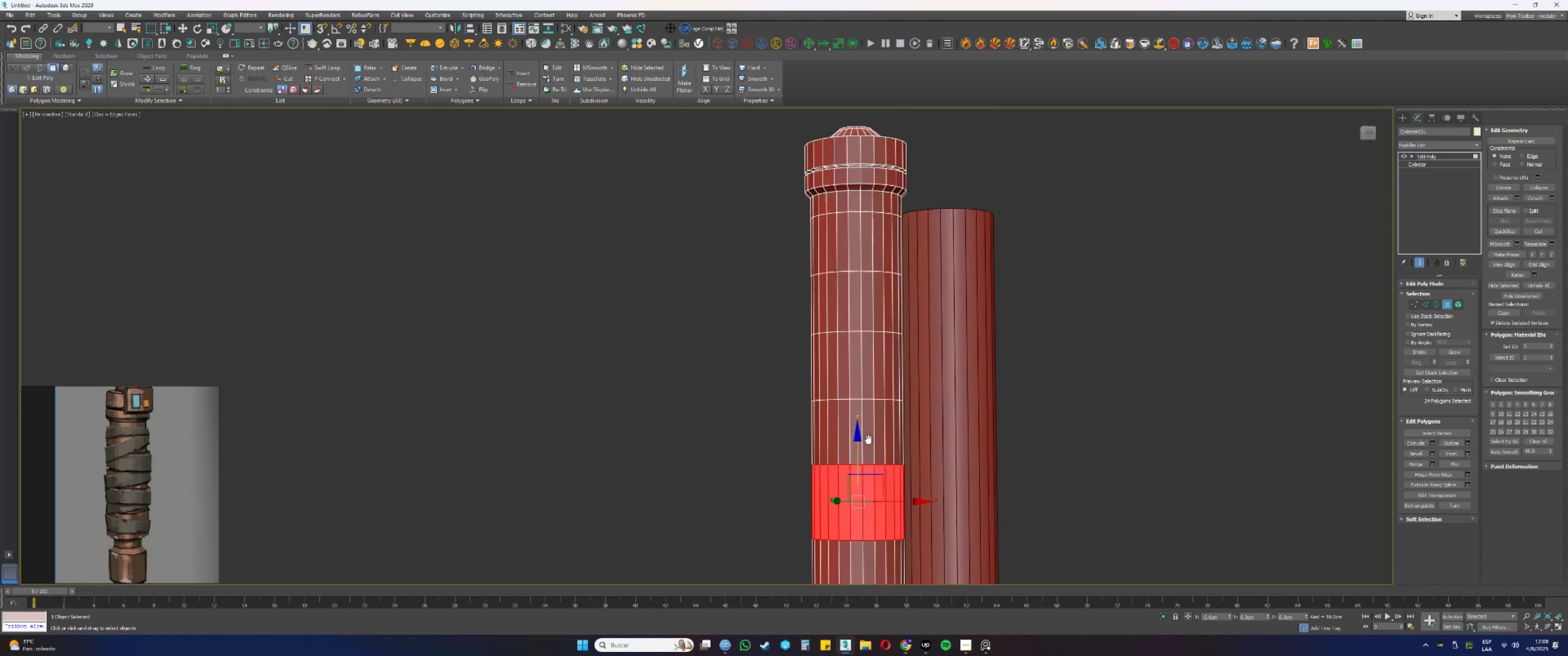 
key(Control+ControlLeft)
 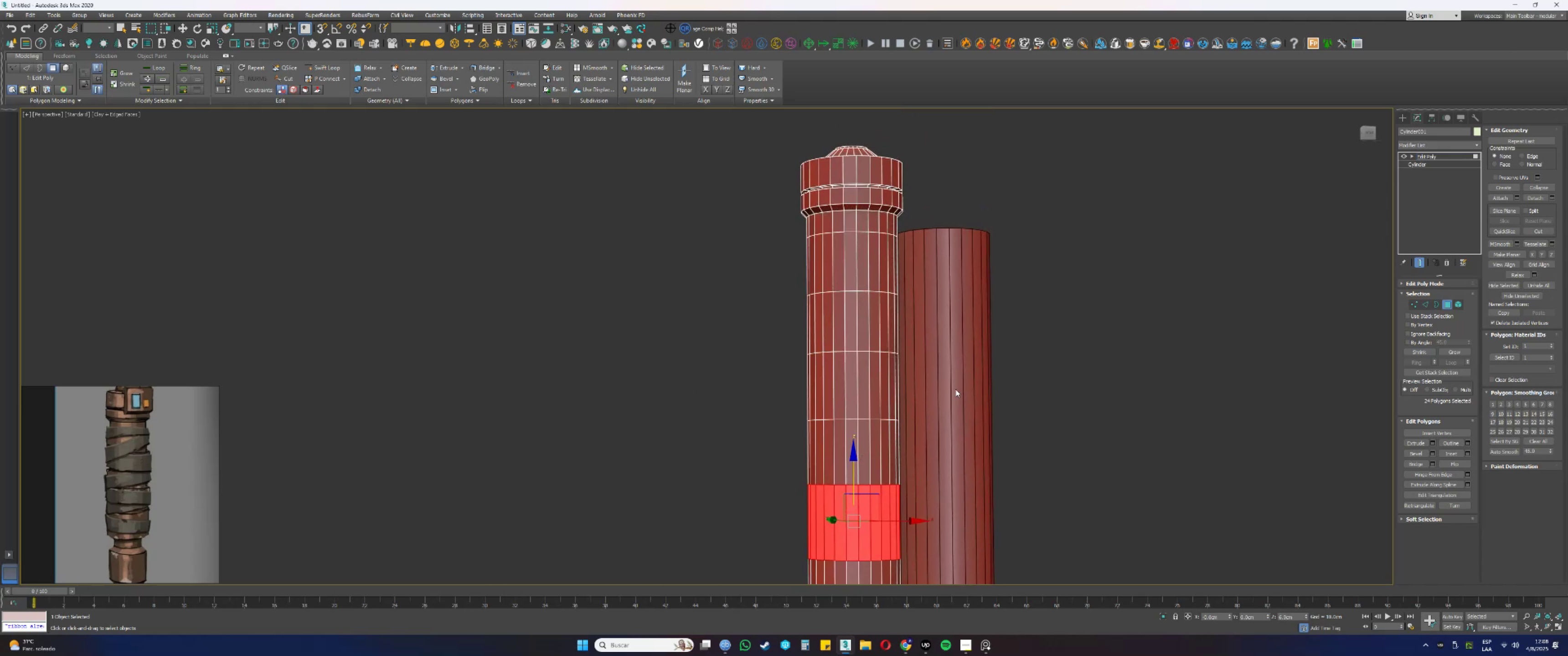 
hold_key(key=ControlLeft, duration=1.17)
left_click_drag(start_coordinate=[960, 382], to_coordinate=[659, 391])
 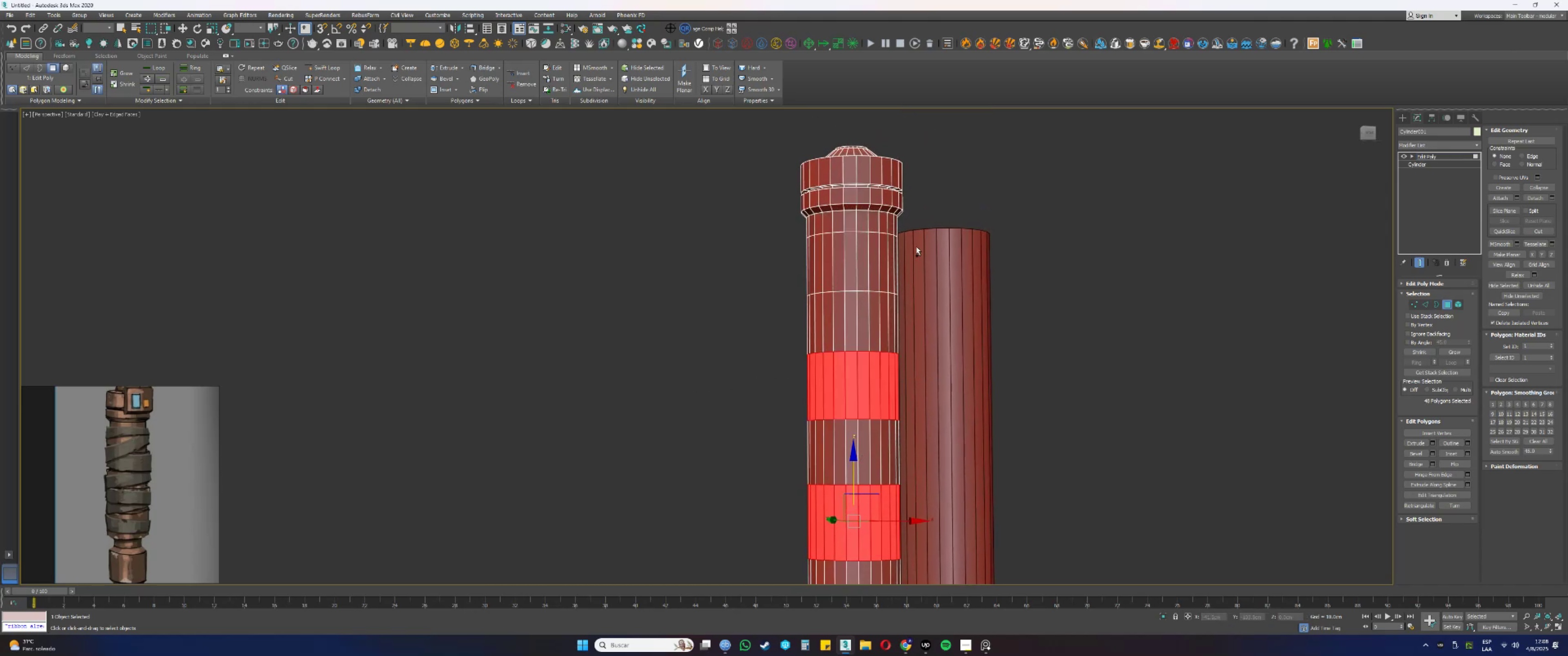 
left_click_drag(start_coordinate=[931, 259], to_coordinate=[772, 258])
 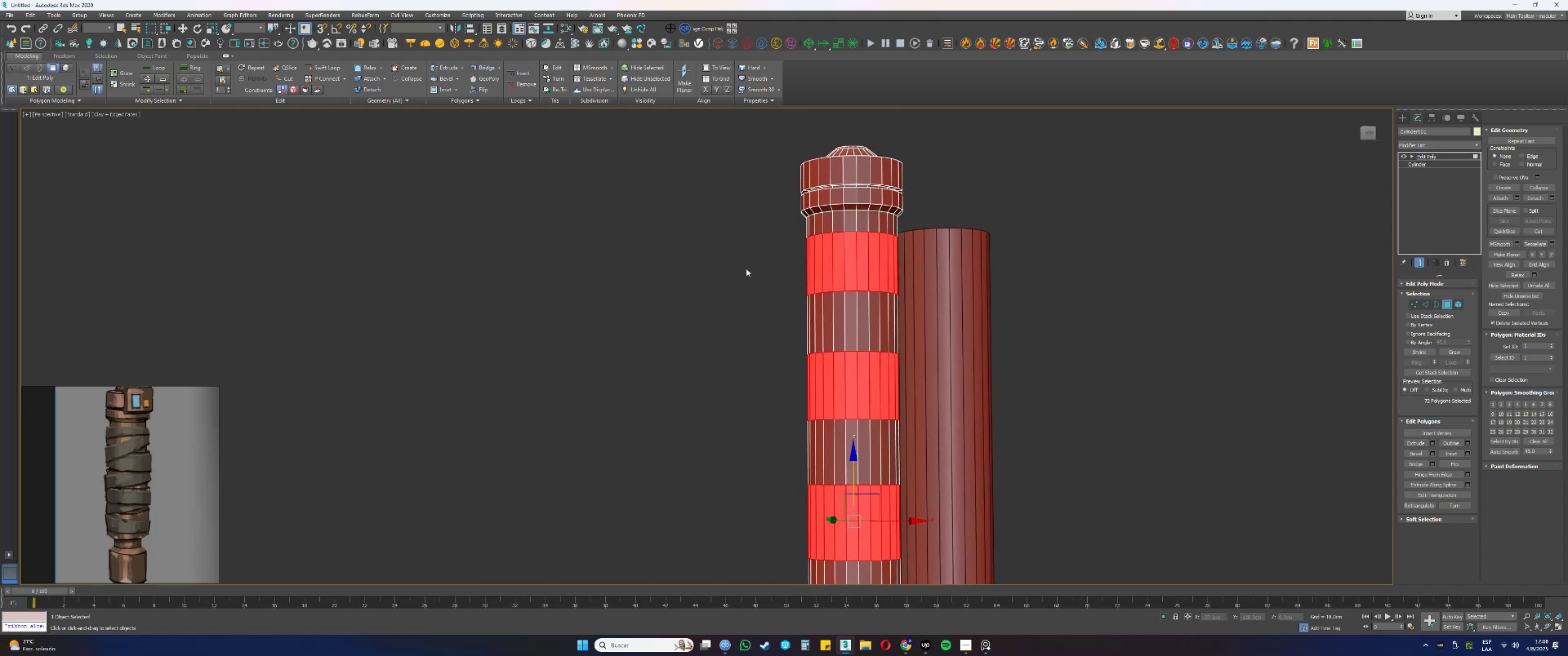 
key(Alt+AltLeft)
 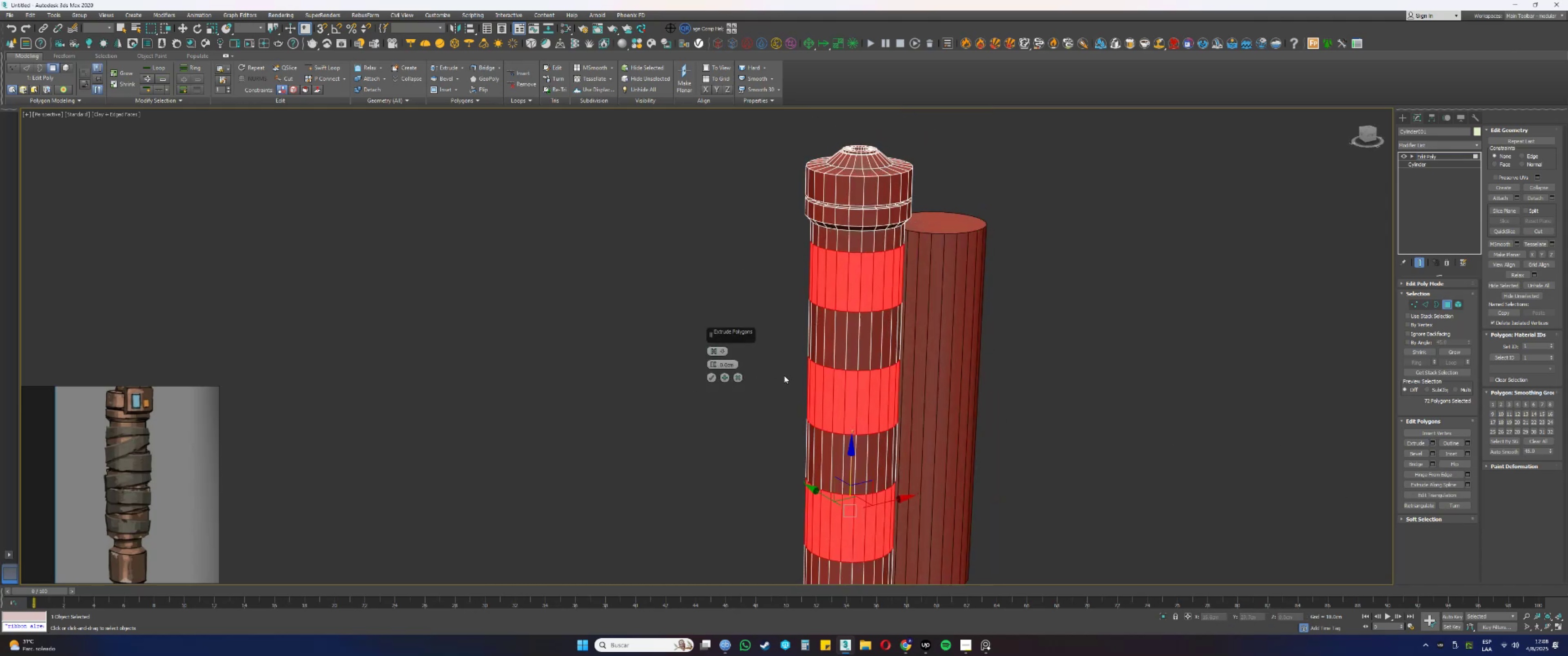 
left_click_drag(start_coordinate=[713, 363], to_coordinate=[710, 359])
 